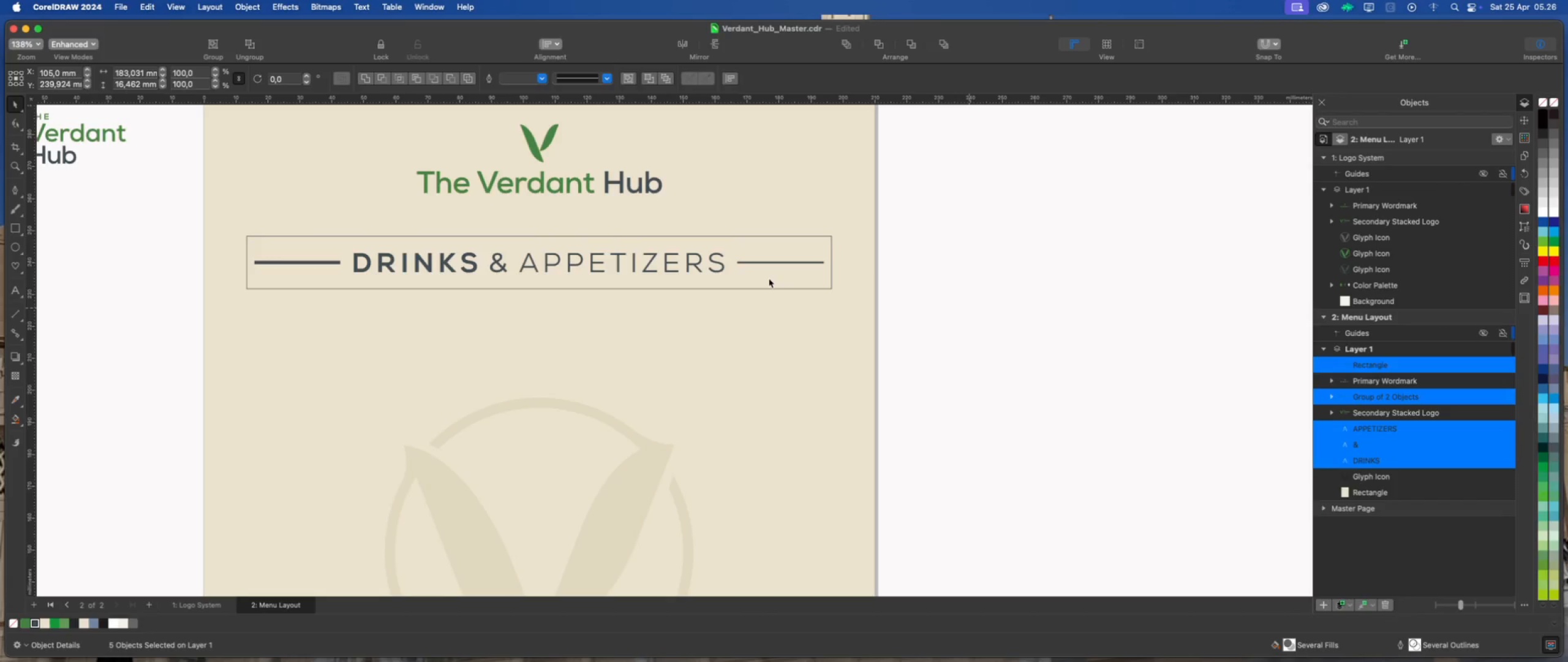 
scroll: coordinate [727, 278], scroll_direction: down, amount: 4.0
 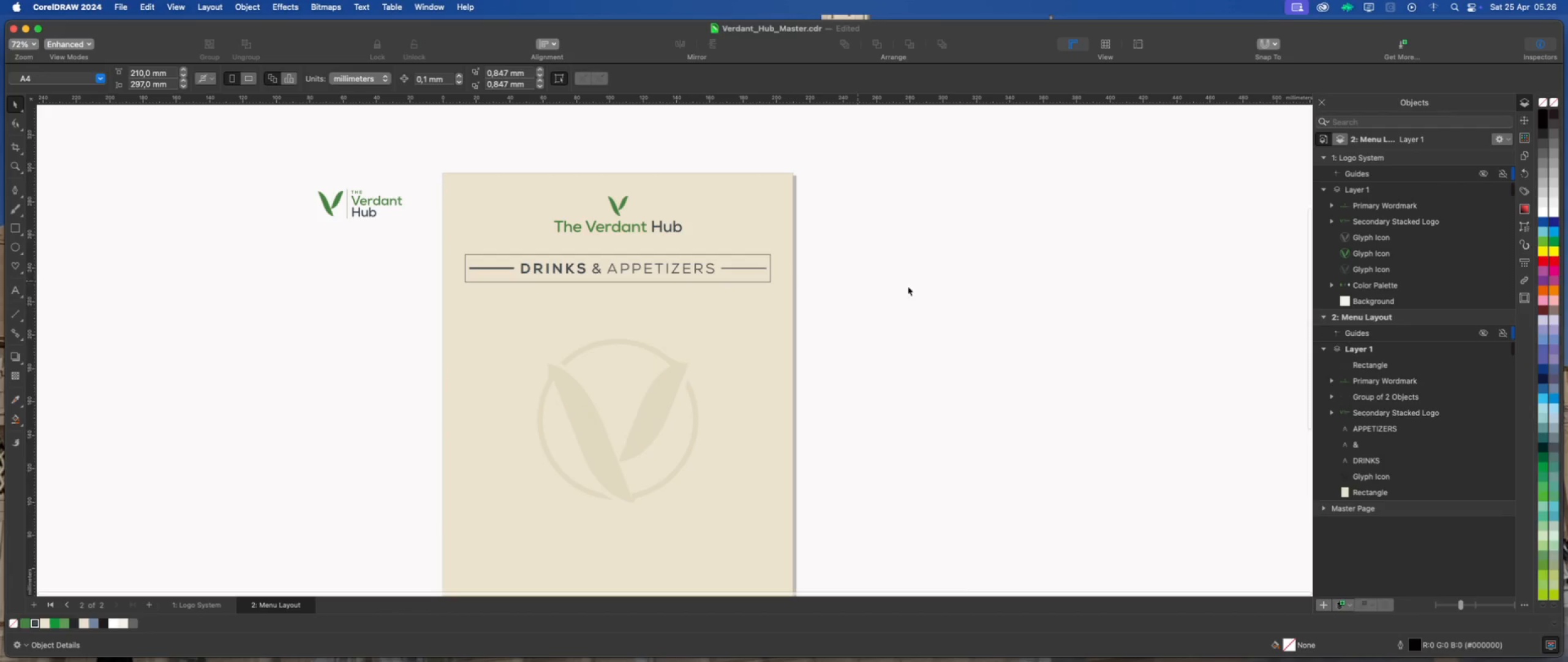 
left_click([935, 289])
 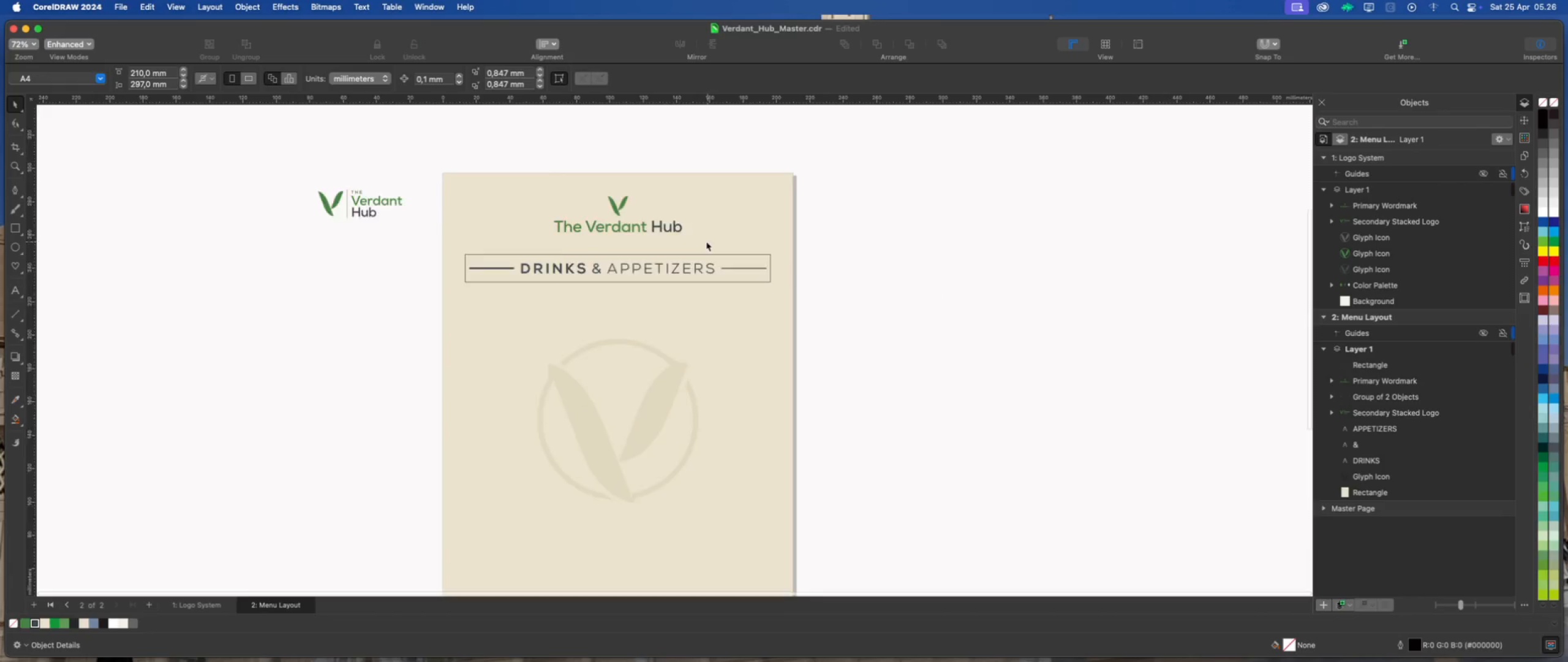 
scroll: coordinate [706, 242], scroll_direction: down, amount: 4.0
 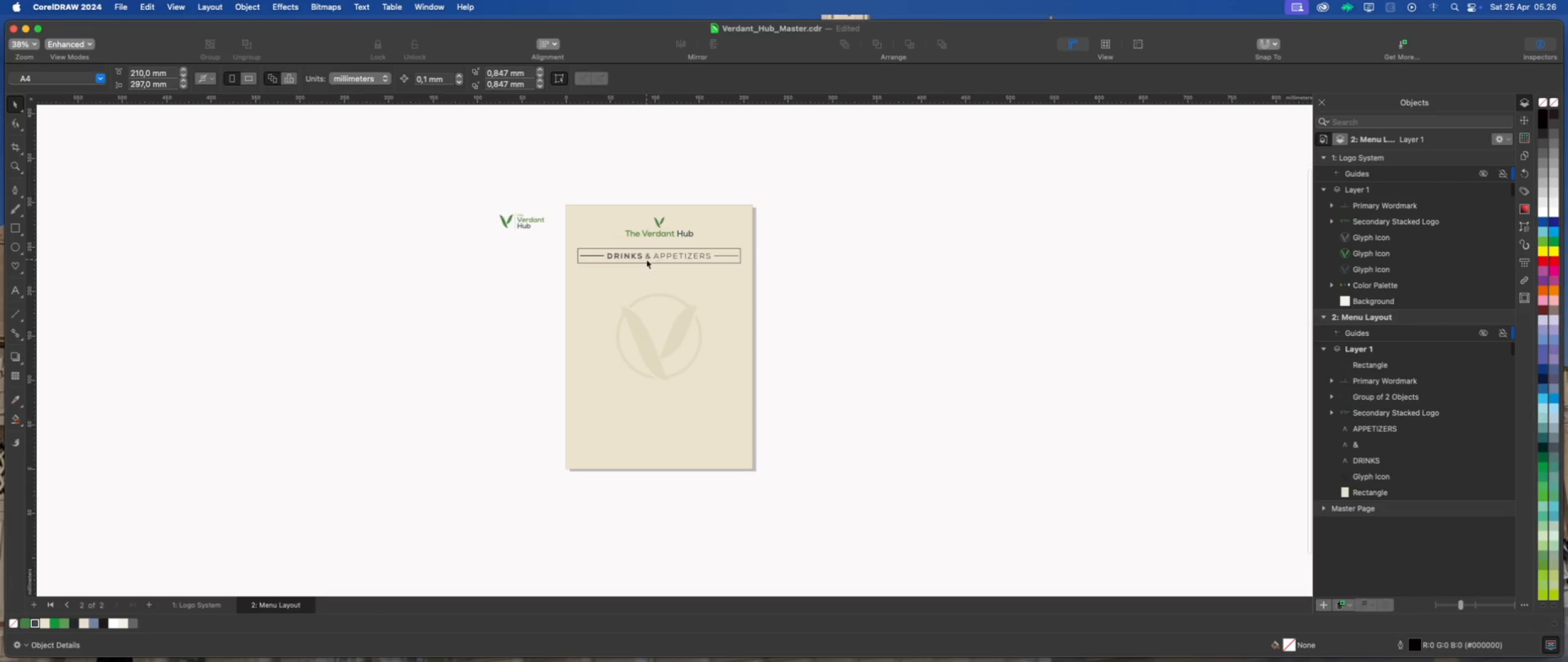 
scroll: coordinate [646, 259], scroll_direction: up, amount: 3.0
 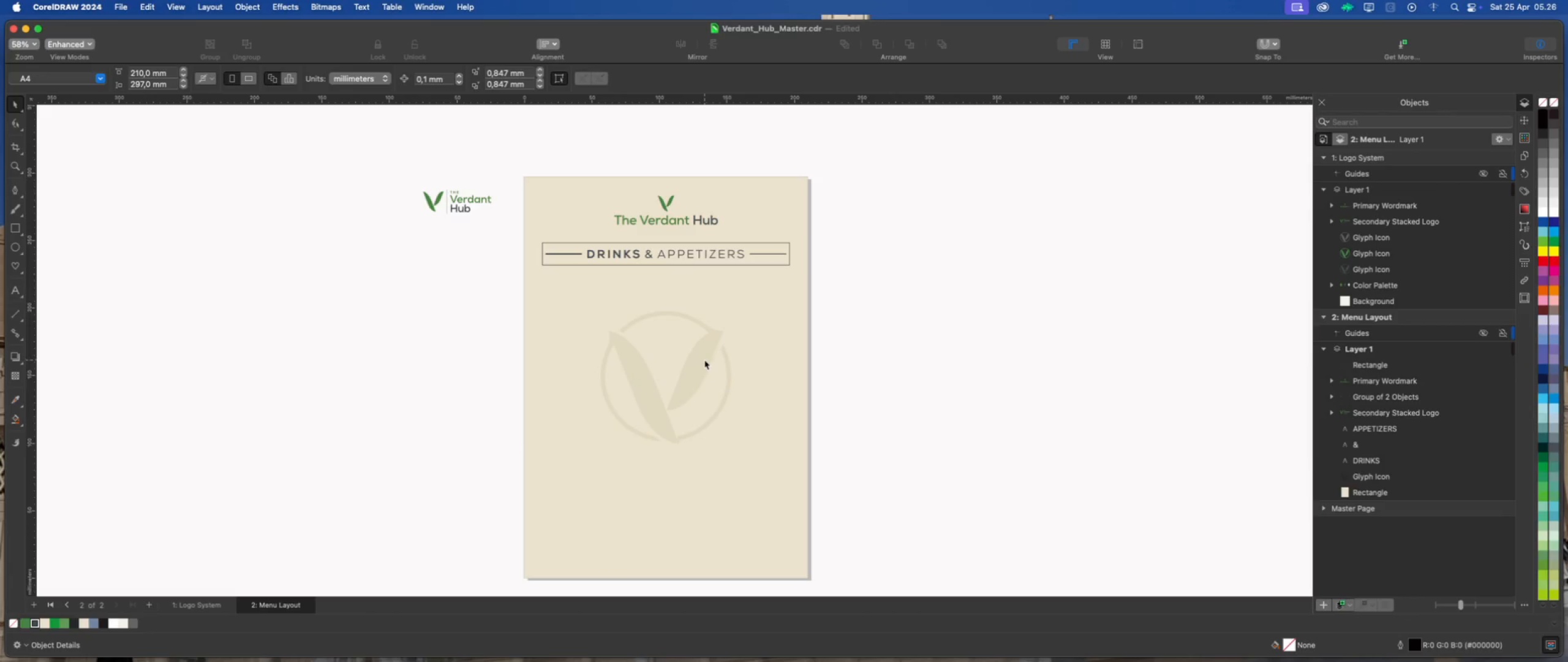 
left_click([704, 360])
 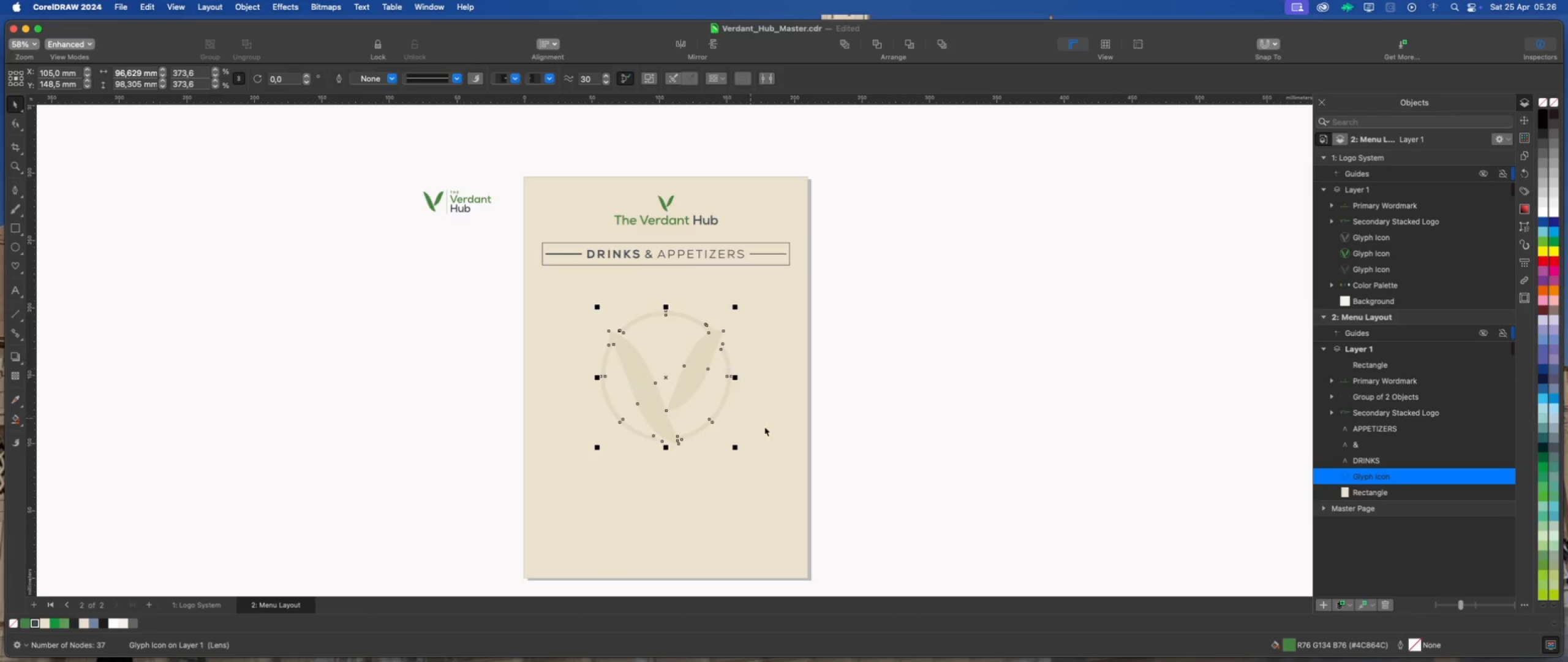 
hold_key(key=ShiftLeft, duration=0.44)
left_click([774, 428])
 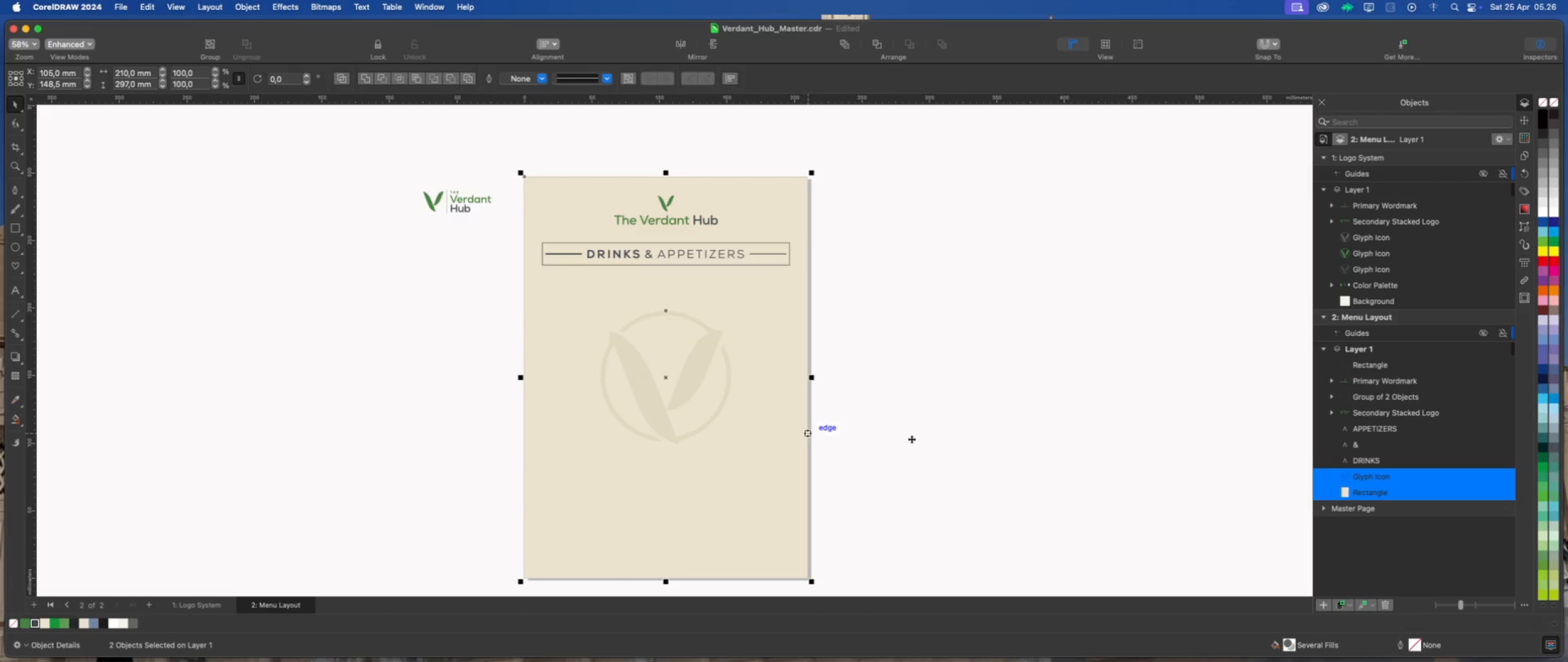 
type(CE)
 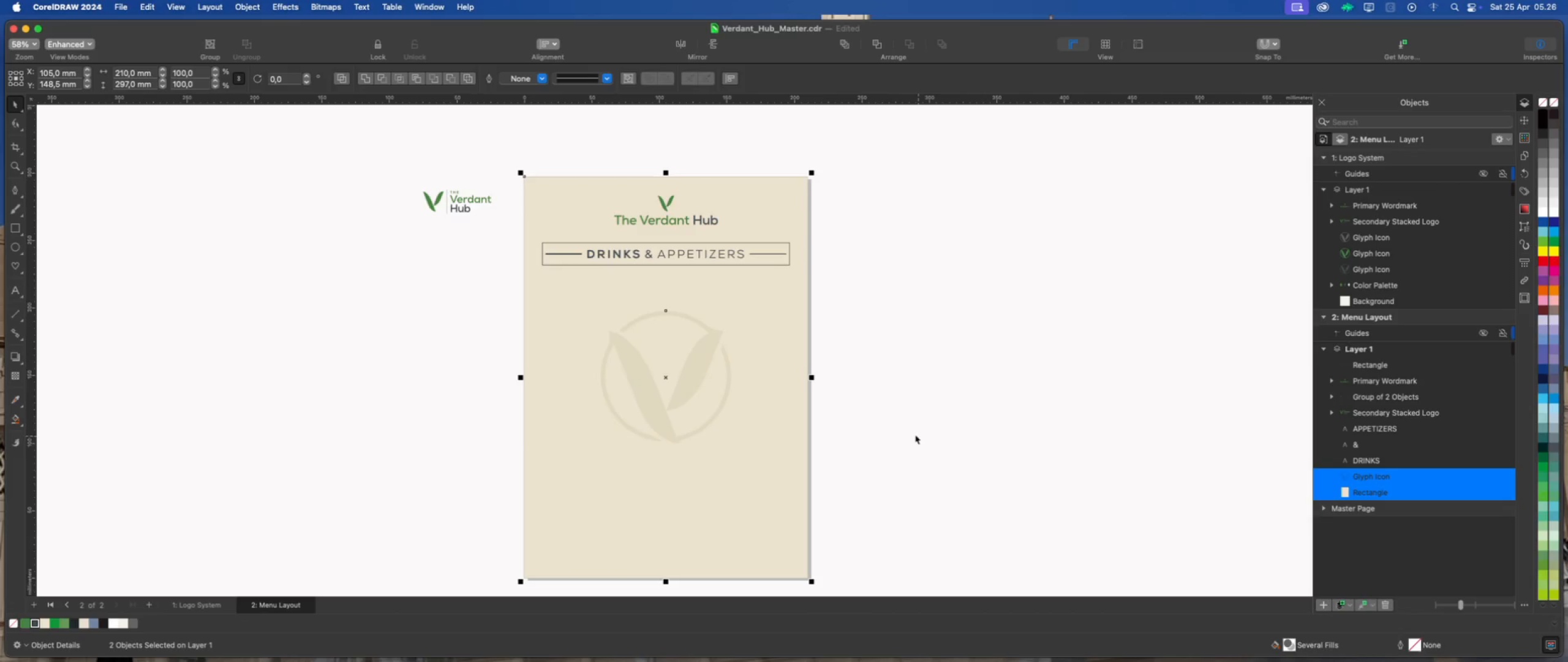 
left_click([918, 436])
 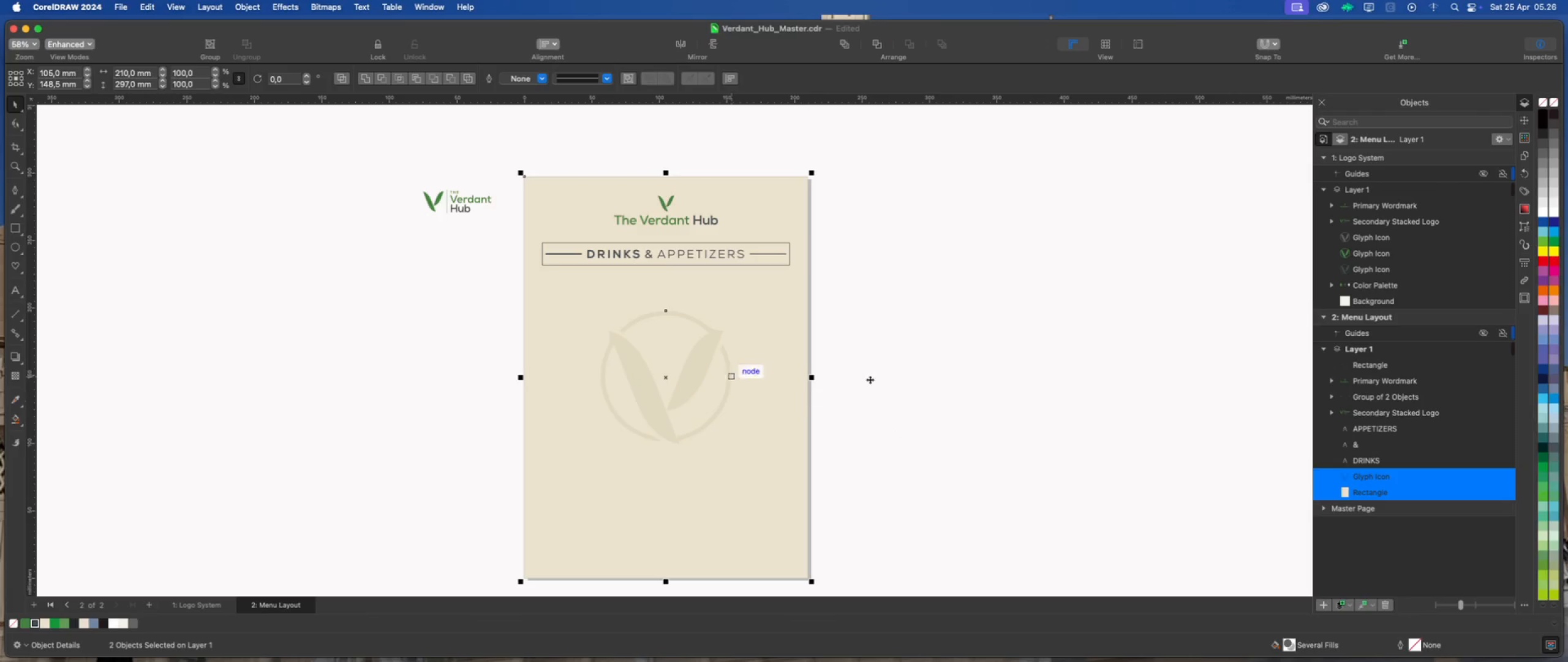 
left_click([884, 378])
 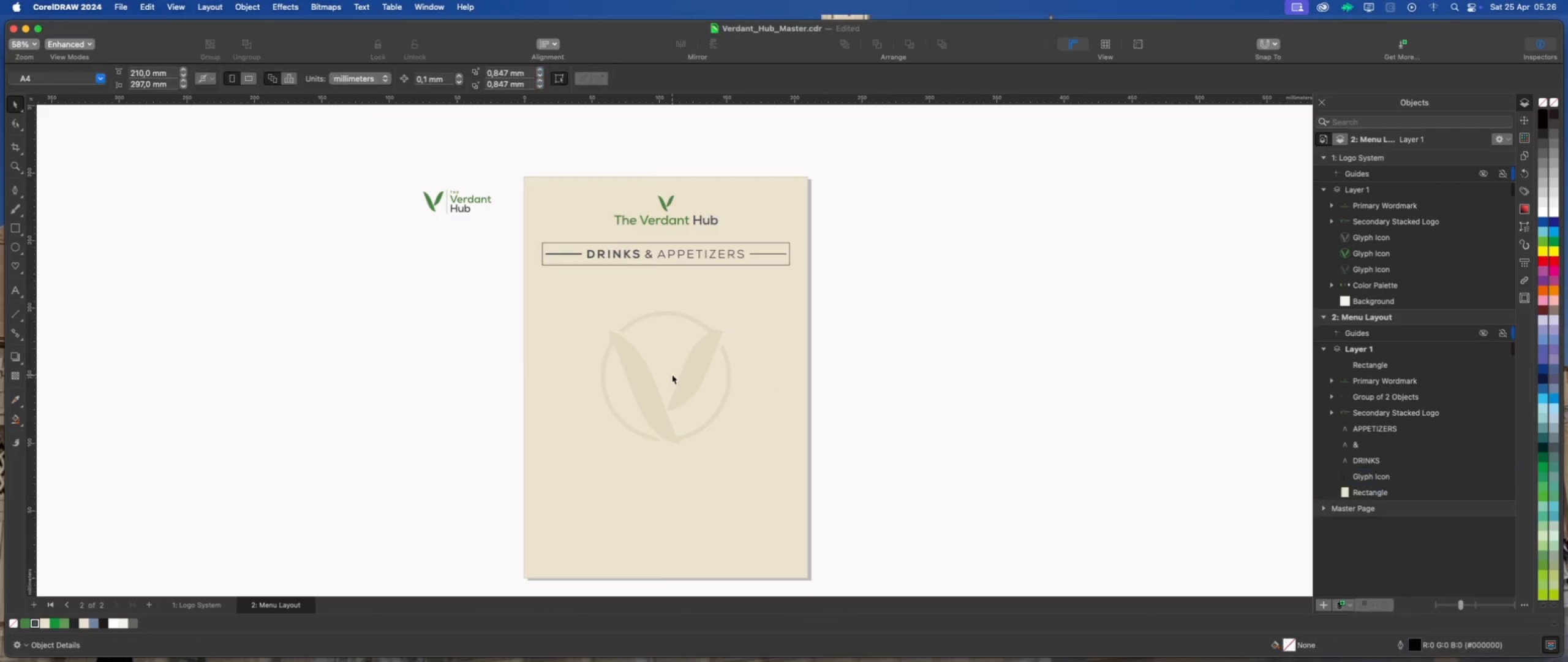 
scroll: coordinate [672, 375], scroll_direction: up, amount: 1.0
 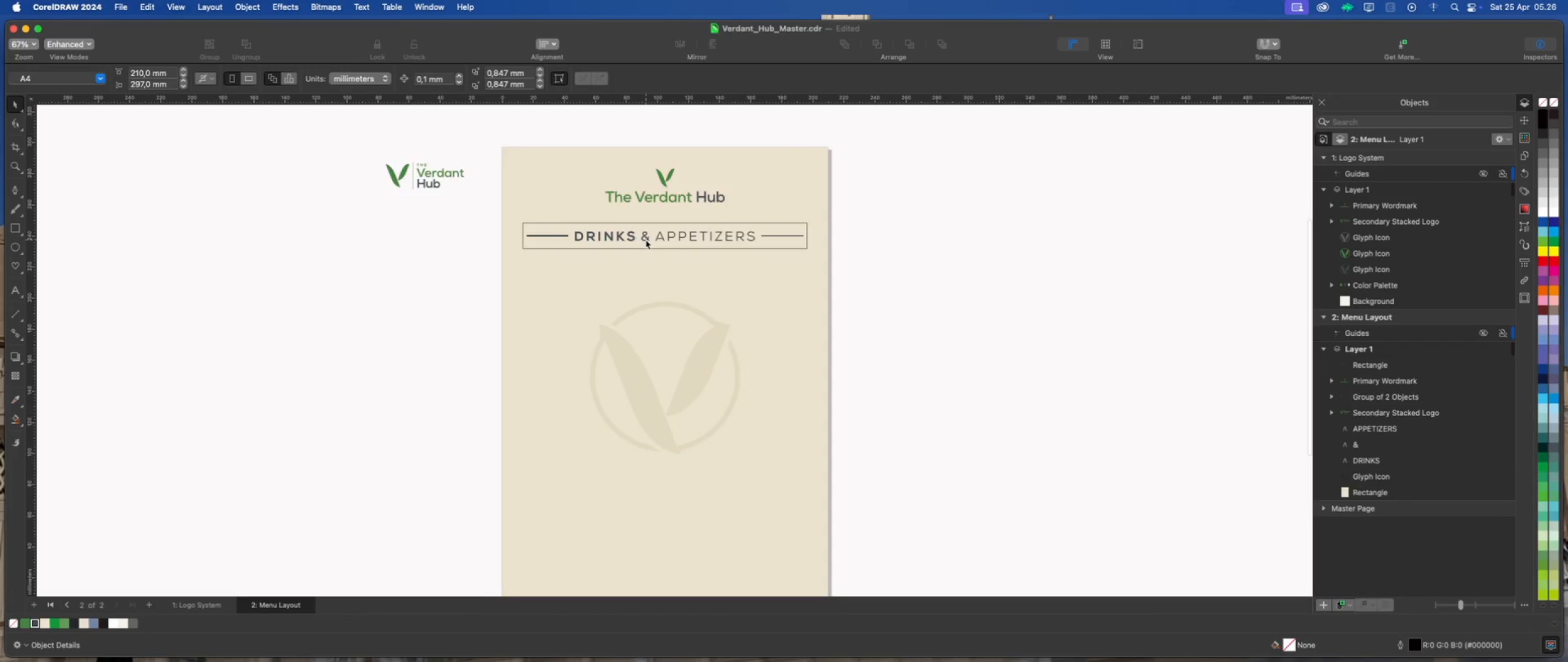 
left_click([645, 240])
 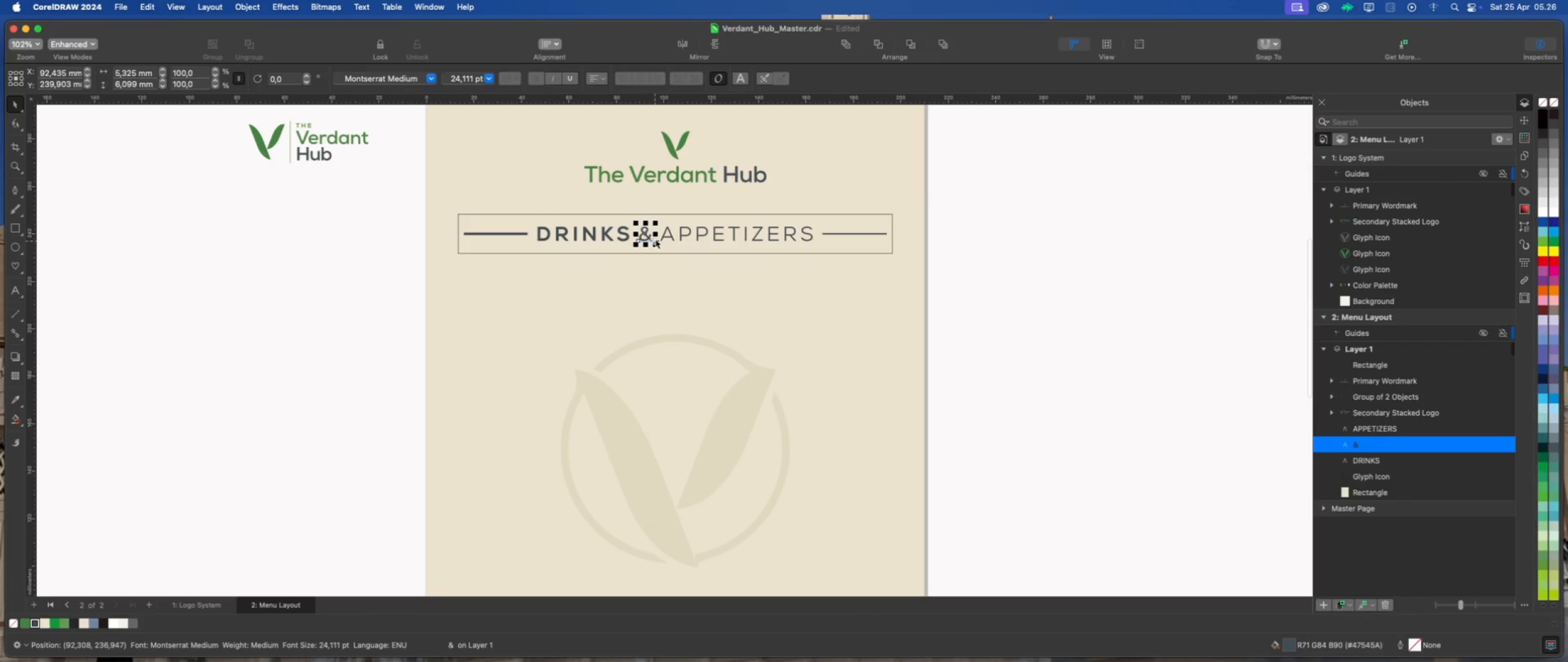 
scroll: coordinate [655, 239], scroll_direction: up, amount: 5.0
 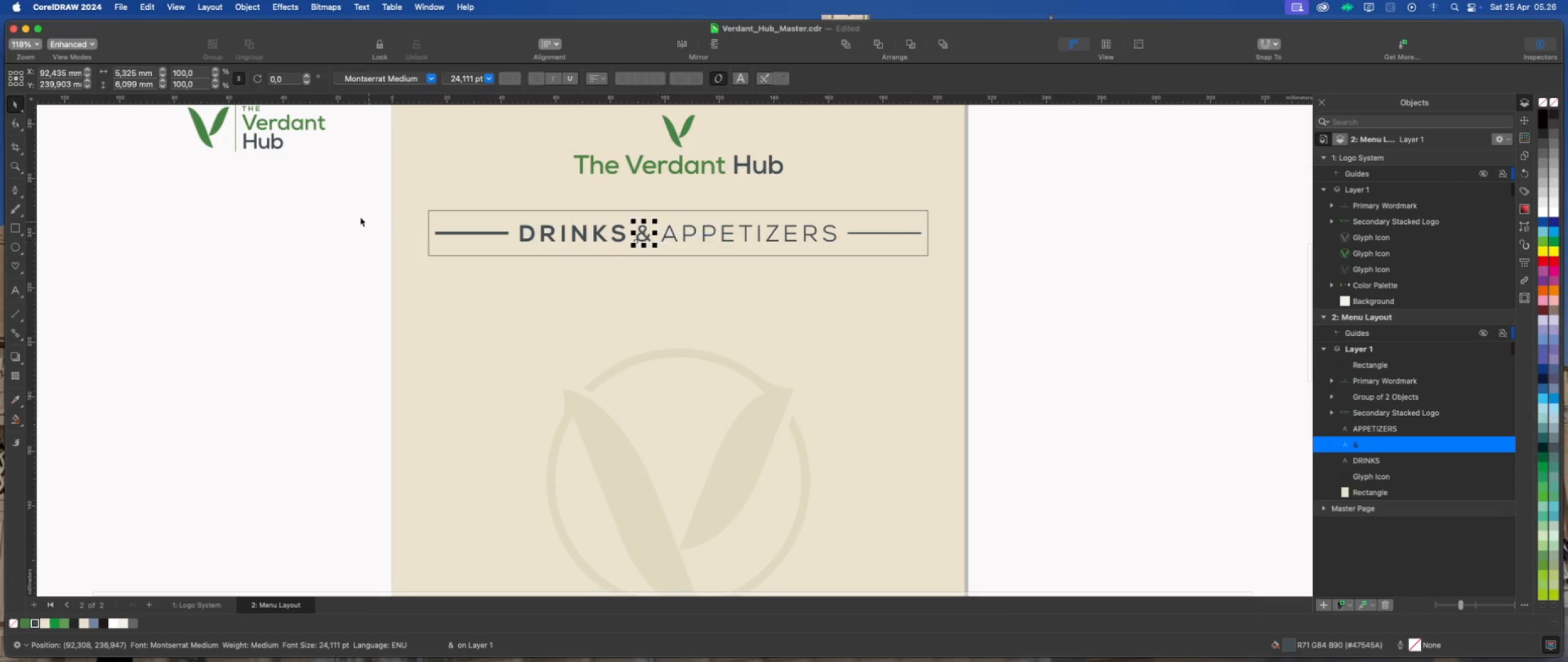 
left_click_drag(start_coordinate=[356, 213], to_coordinate=[849, 248])
 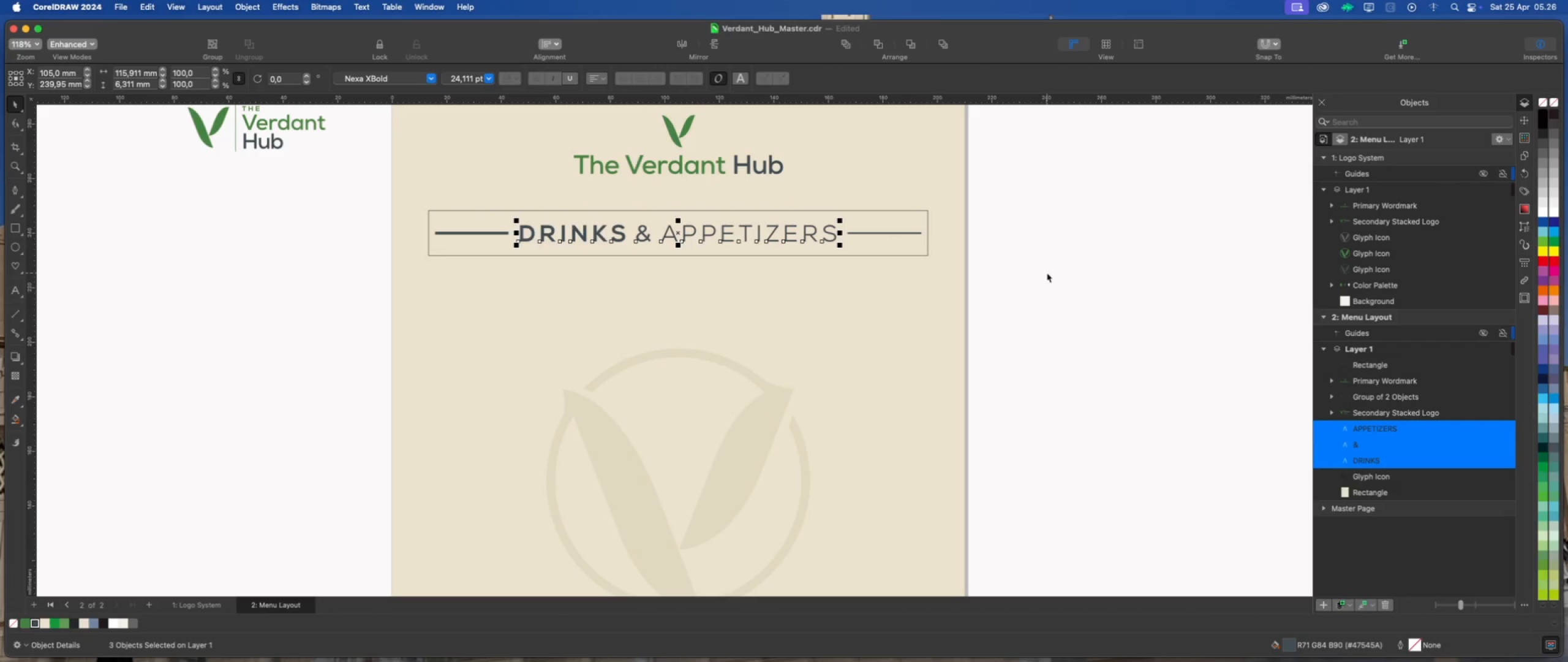 
wait(8.74)
 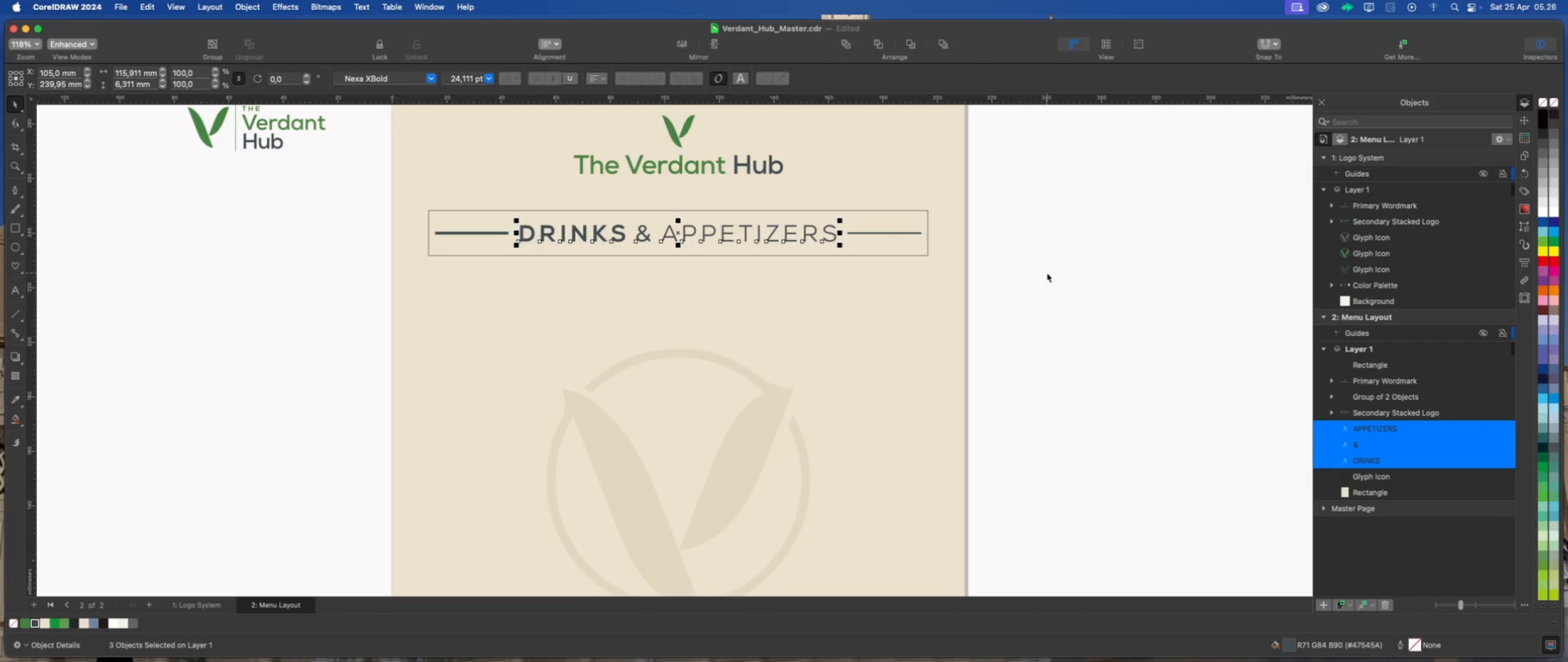 
right_click([704, 233])
 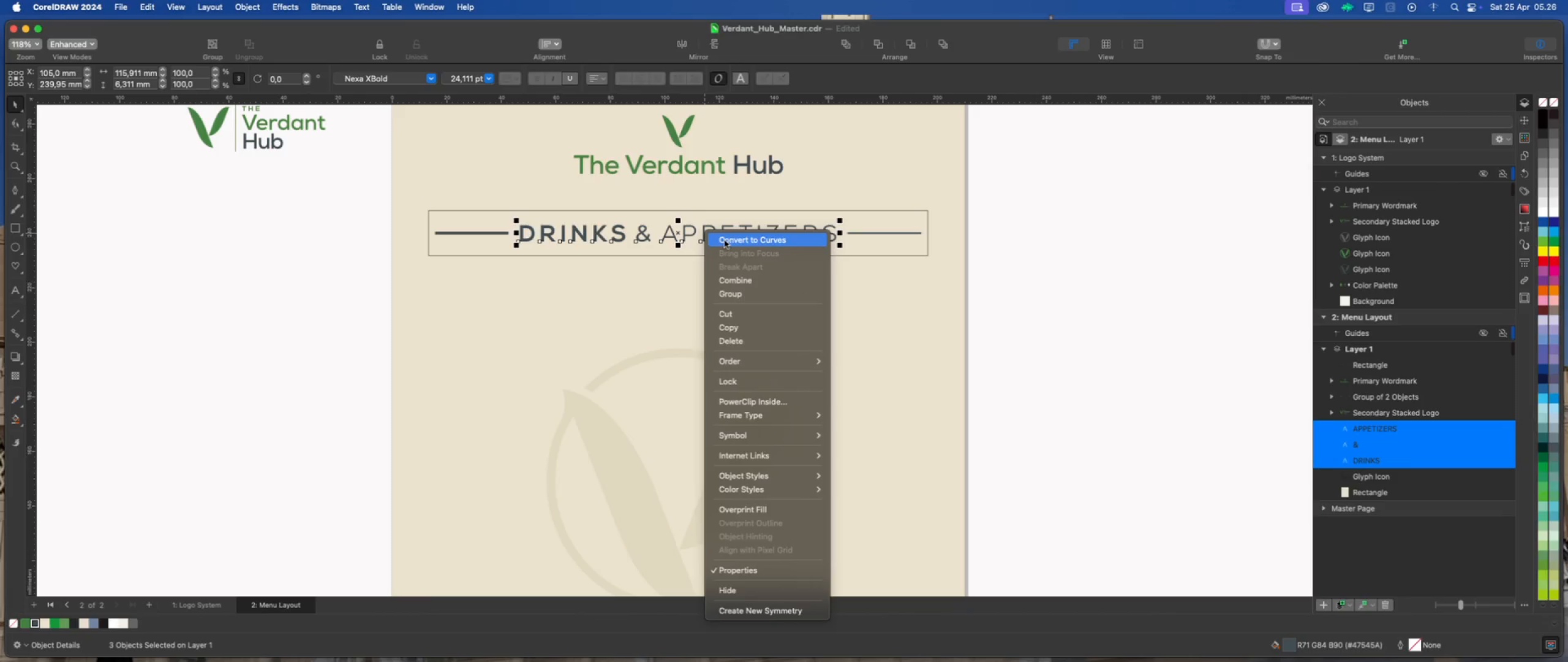 
left_click([725, 240])
 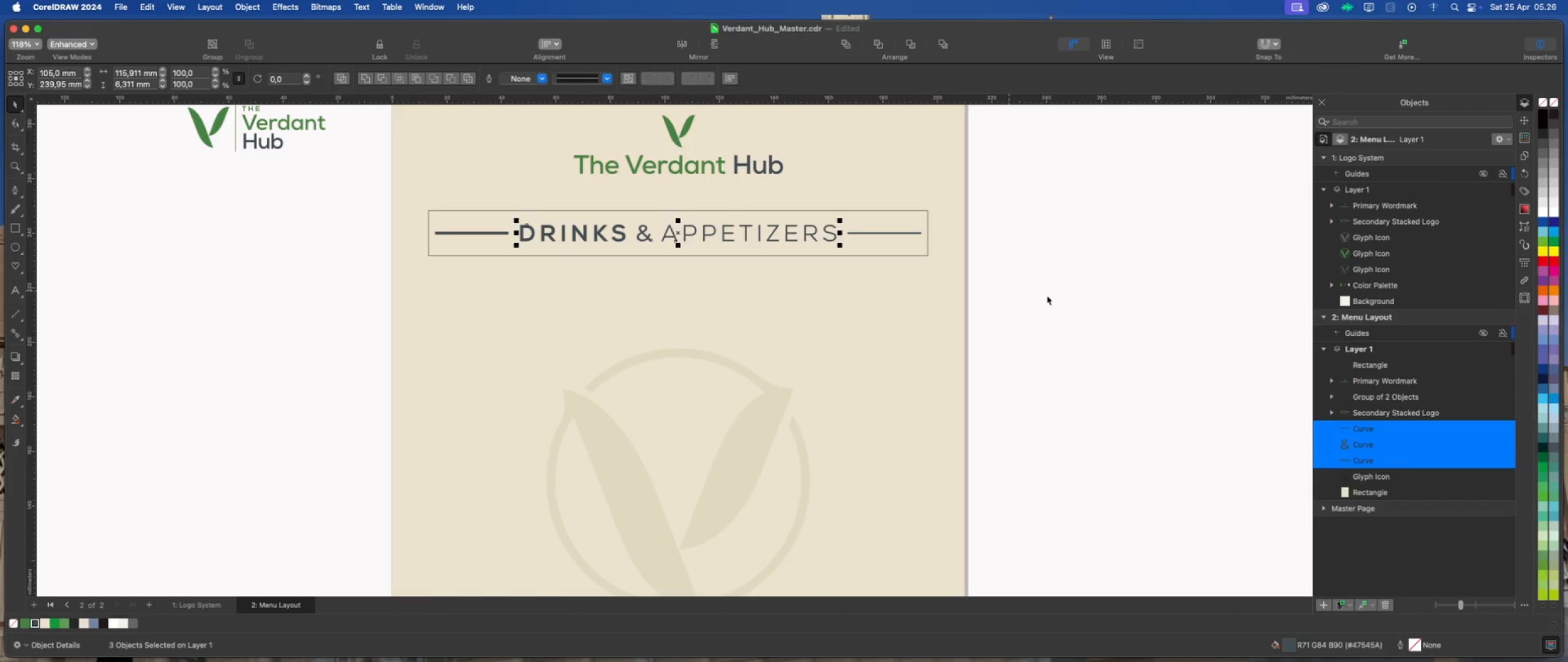 
left_click([1047, 295])
 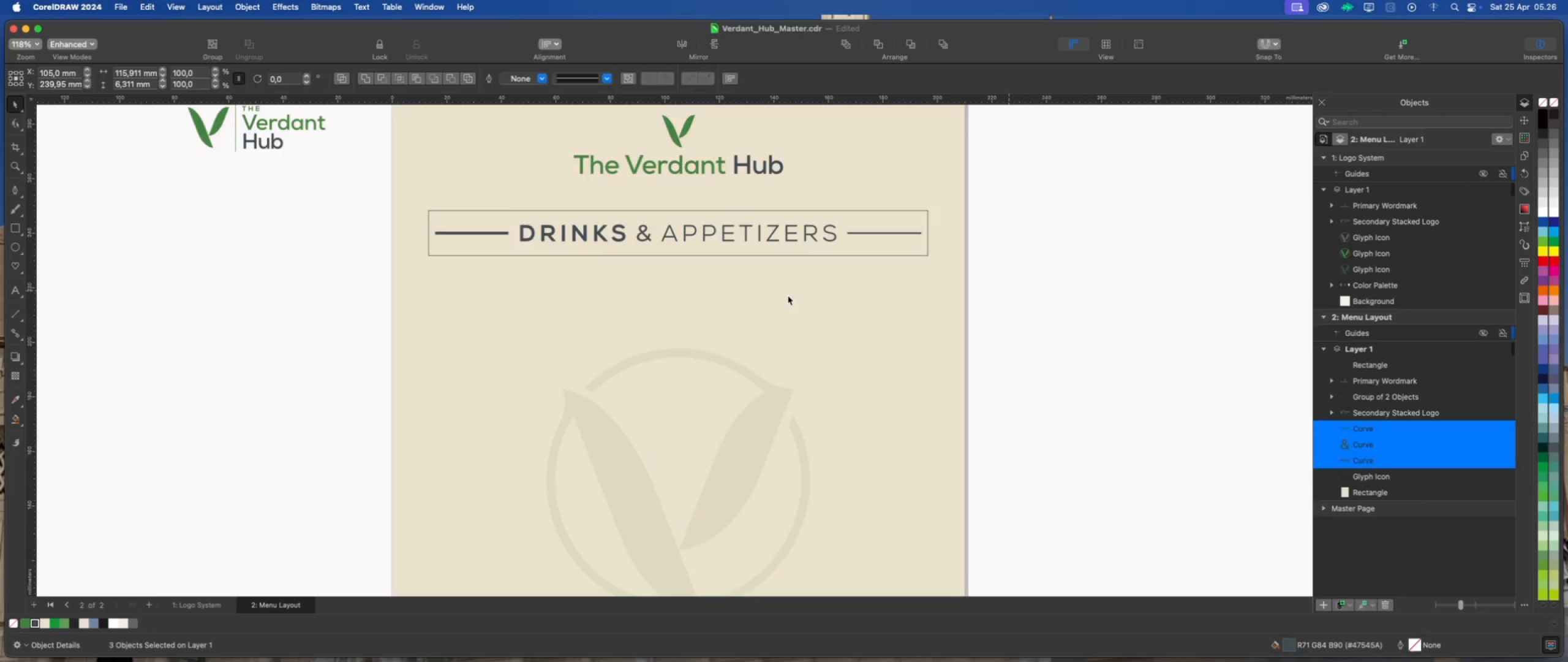 
scroll: coordinate [786, 296], scroll_direction: down, amount: 5.0
 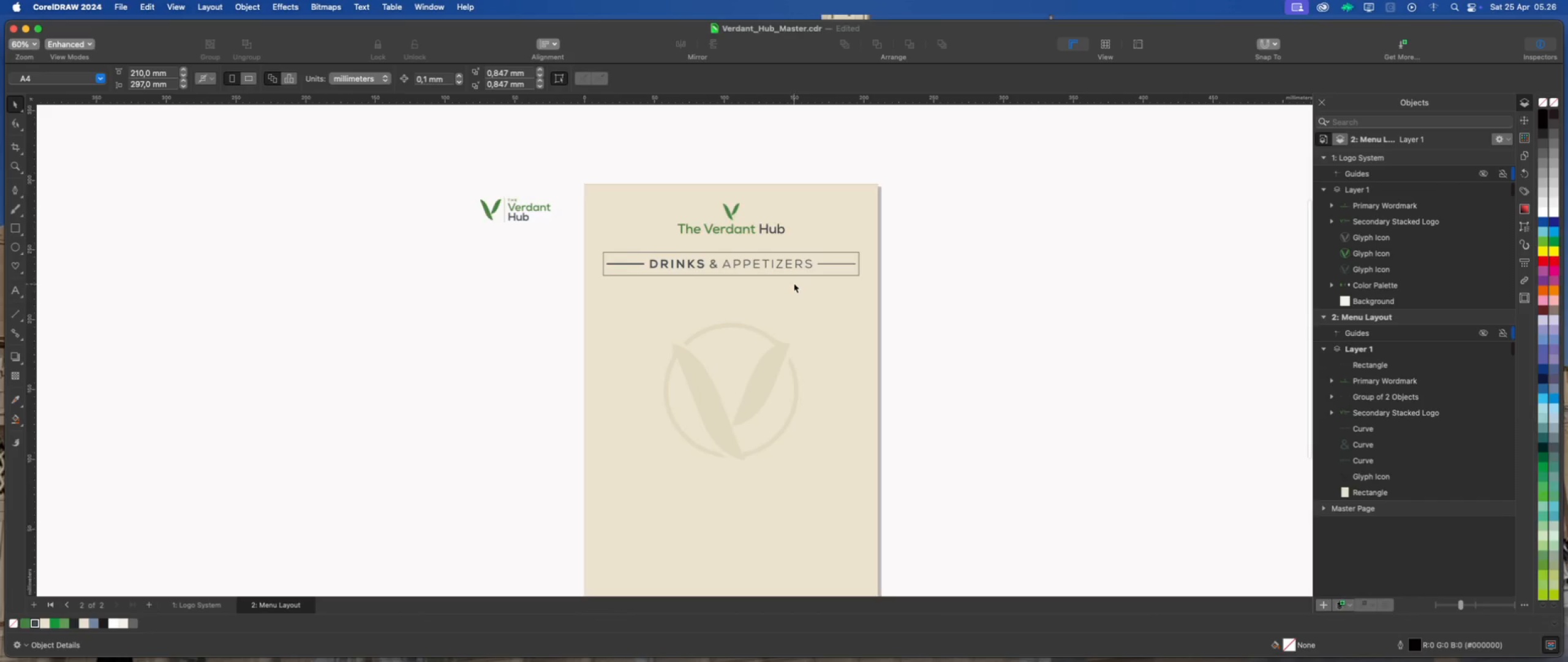 
left_click([797, 268])
 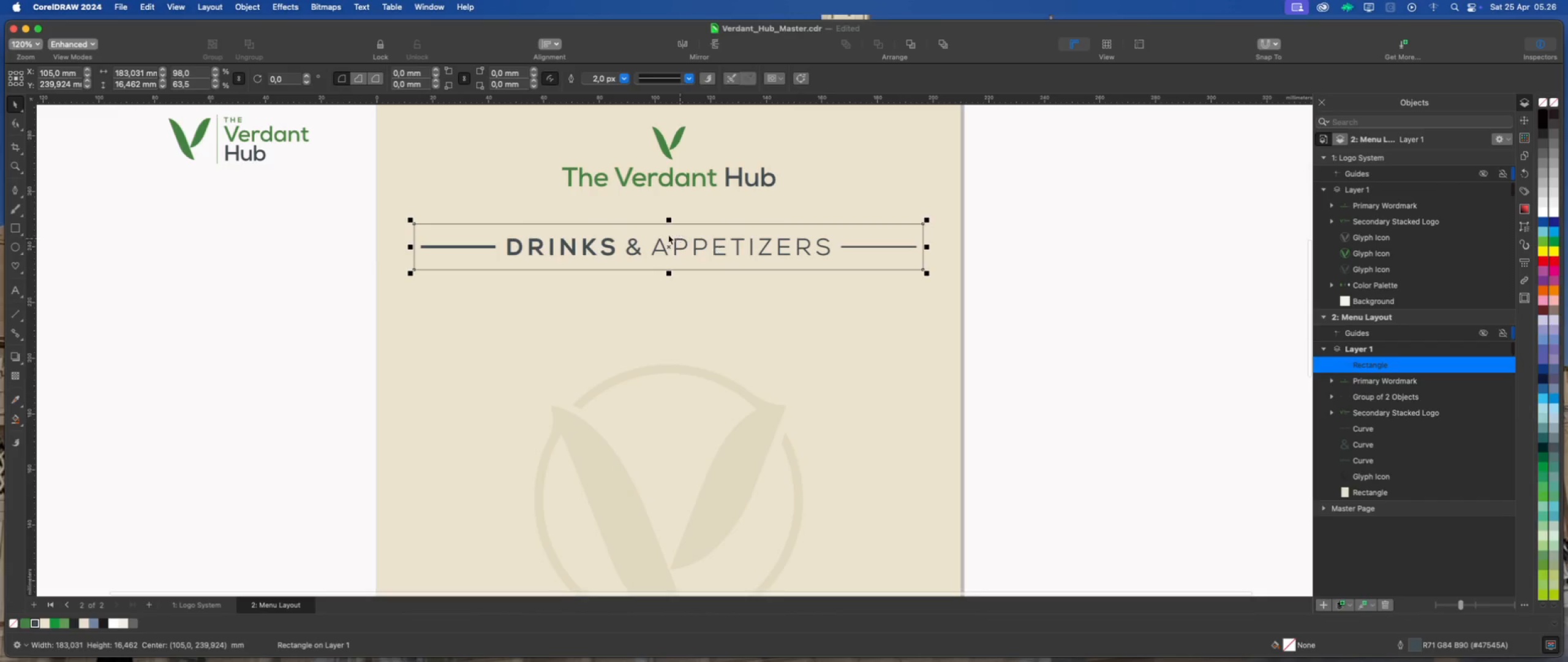 
scroll: coordinate [668, 235], scroll_direction: up, amount: 8.0
 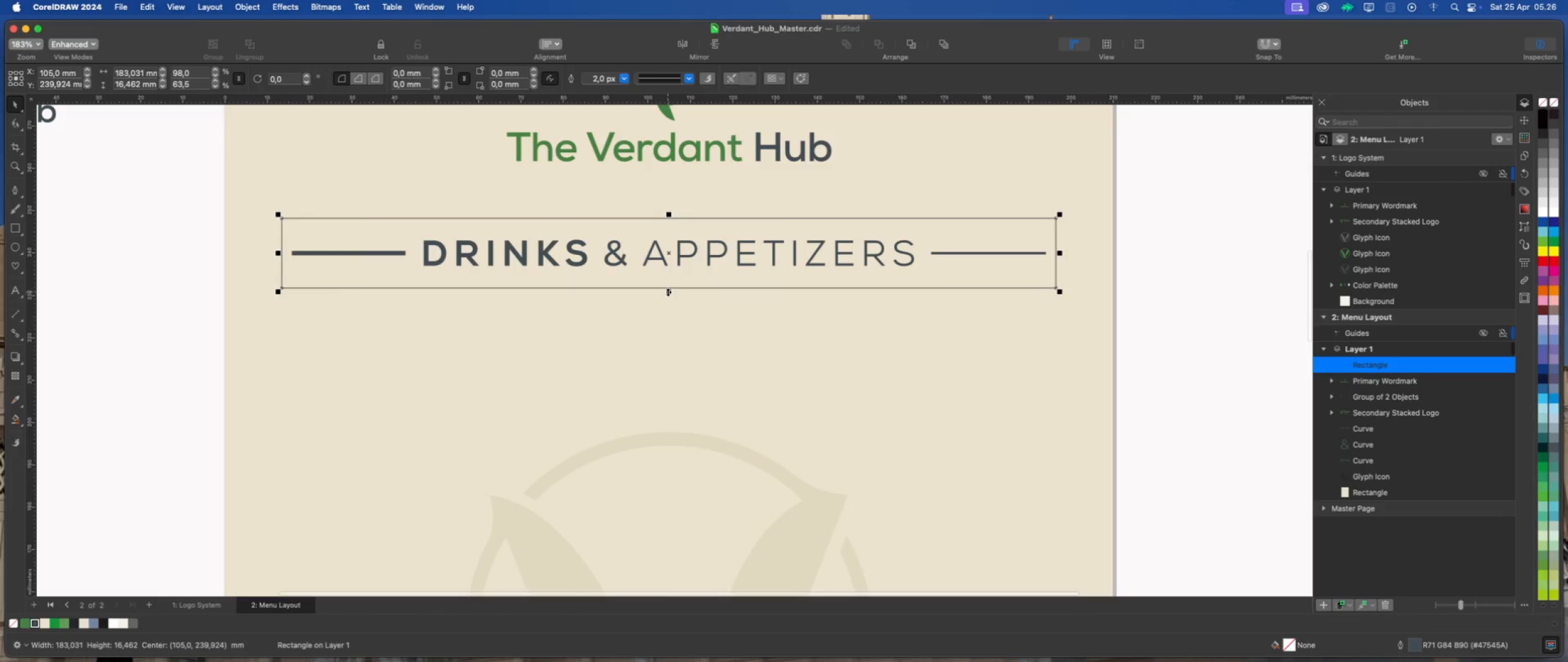 
left_click_drag(start_coordinate=[668, 292], to_coordinate=[669, 282])
 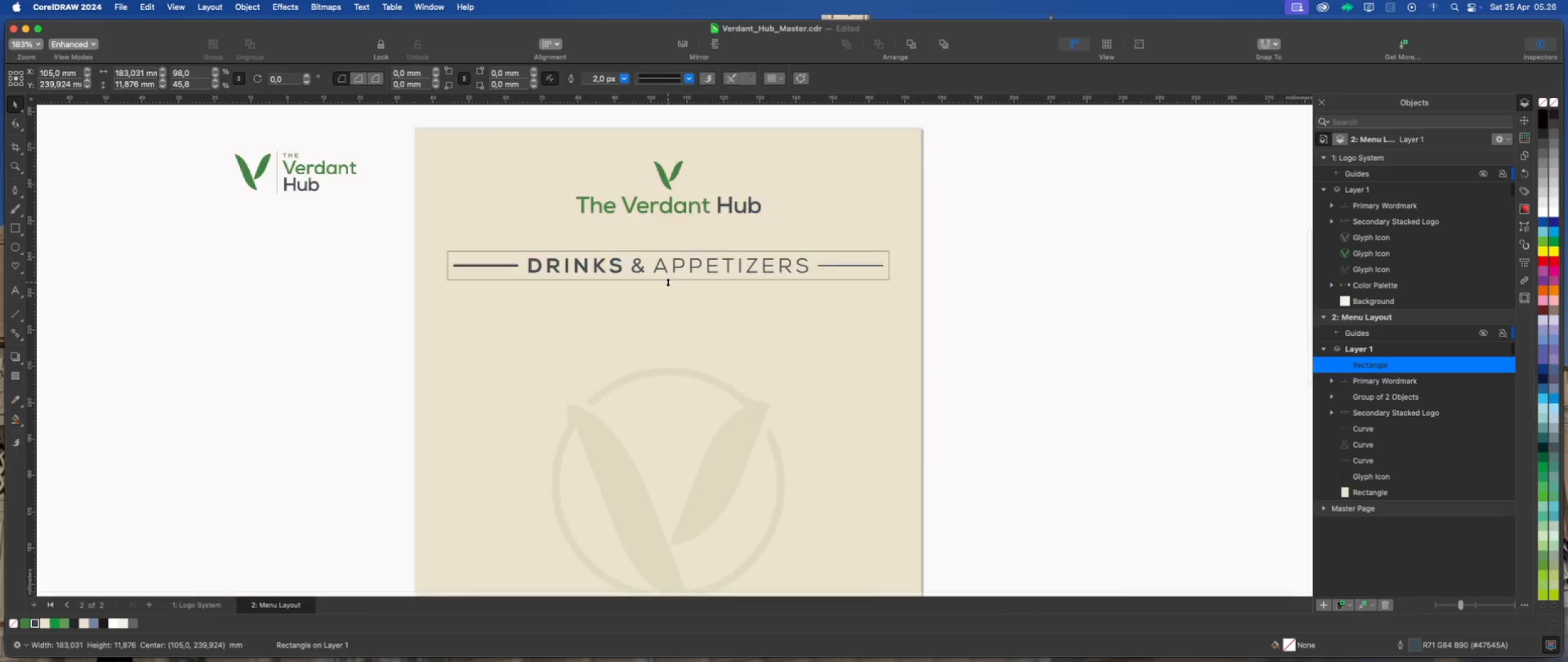 
hold_key(key=ShiftLeft, duration=1.72)
 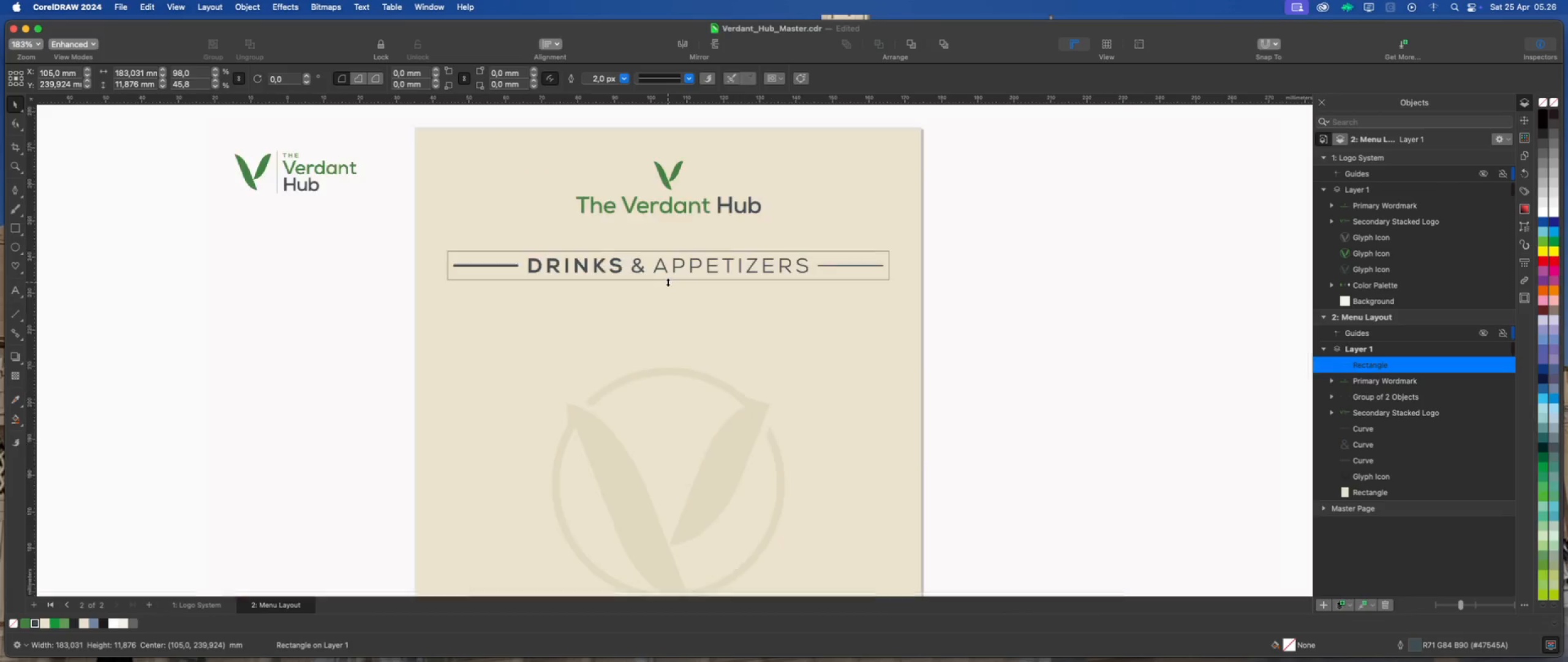 
scroll: coordinate [668, 282], scroll_direction: down, amount: 5.0
 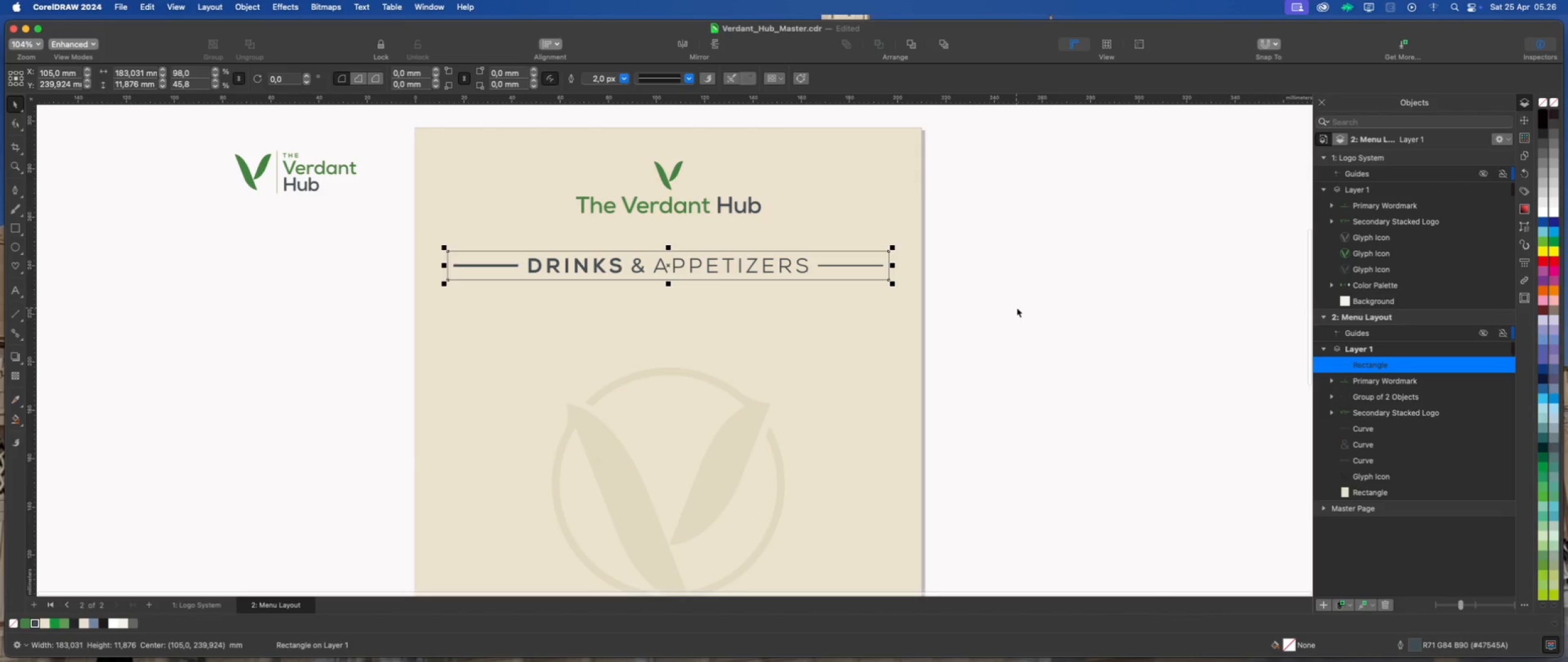 
left_click([1017, 308])
 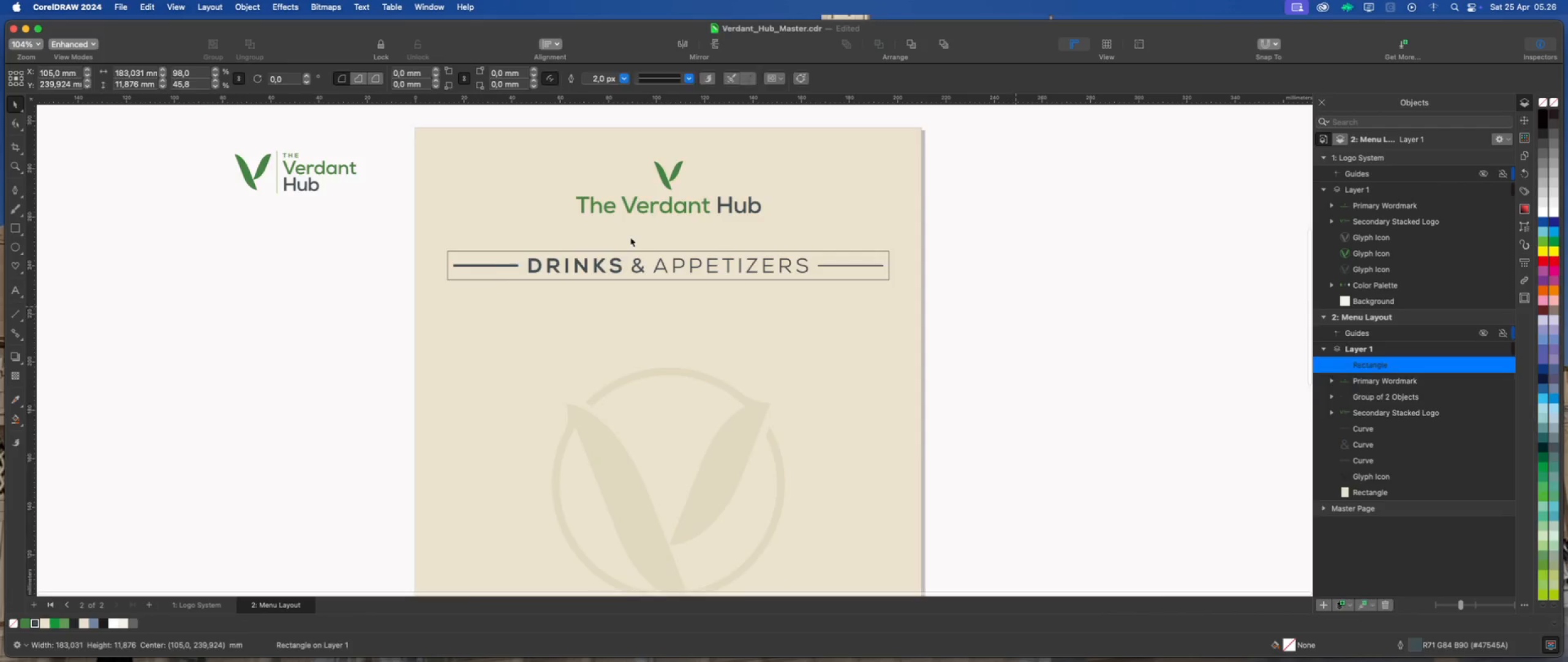 
scroll: coordinate [629, 238], scroll_direction: down, amount: 2.0
 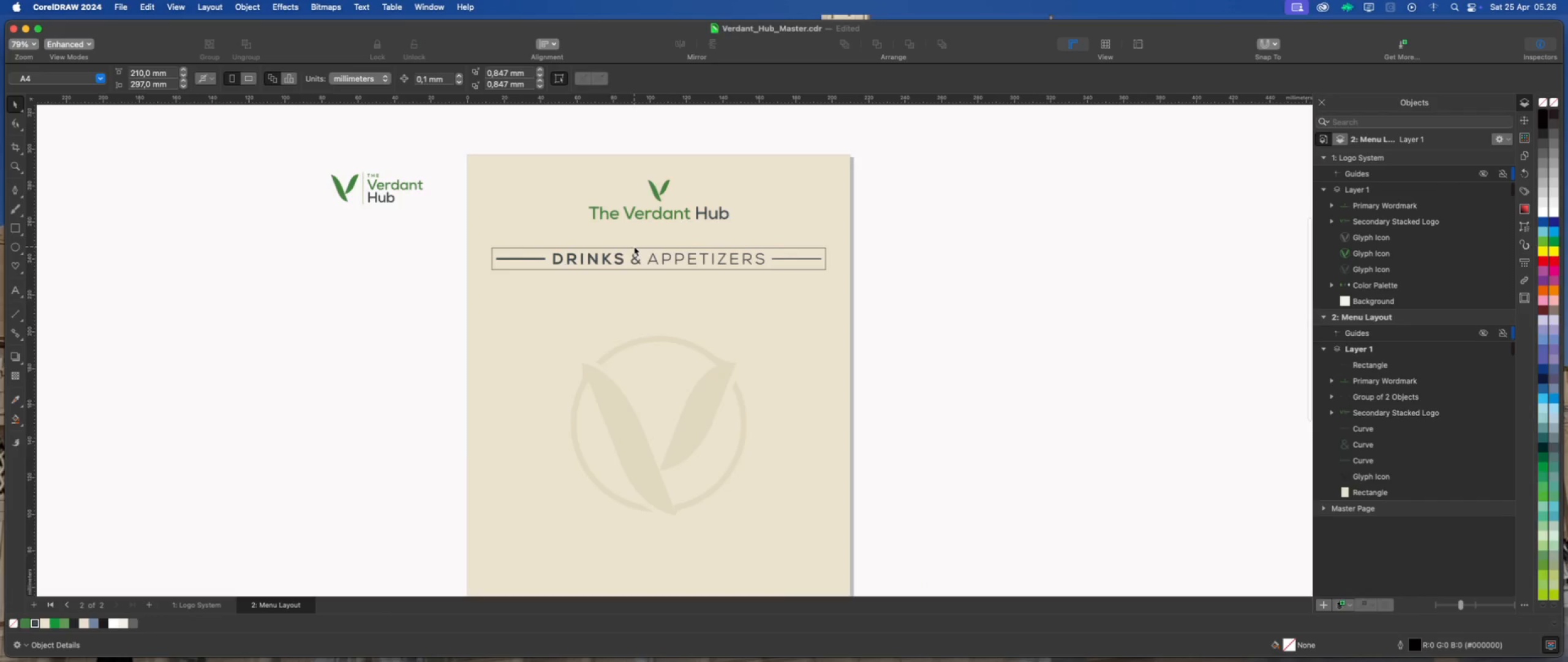 
scroll: coordinate [634, 246], scroll_direction: up, amount: 2.0
 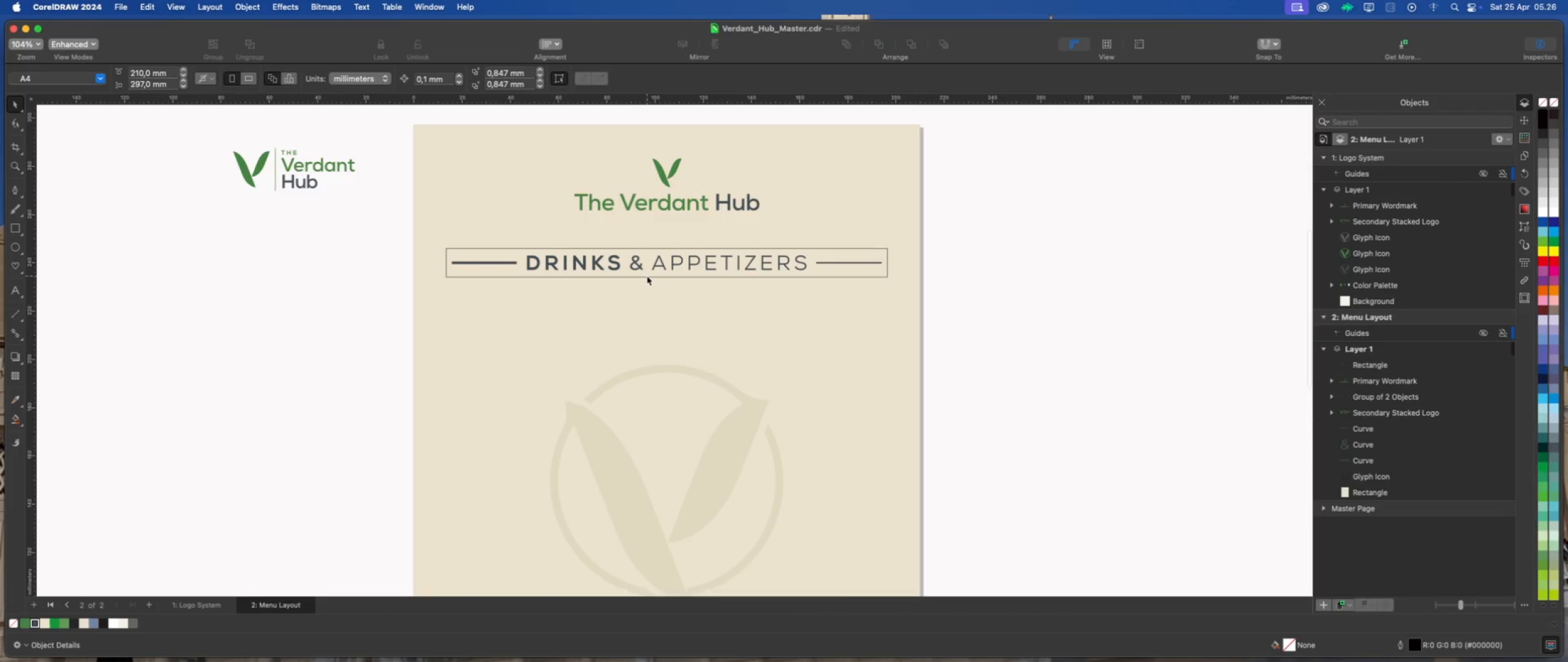 
left_click([647, 276])
 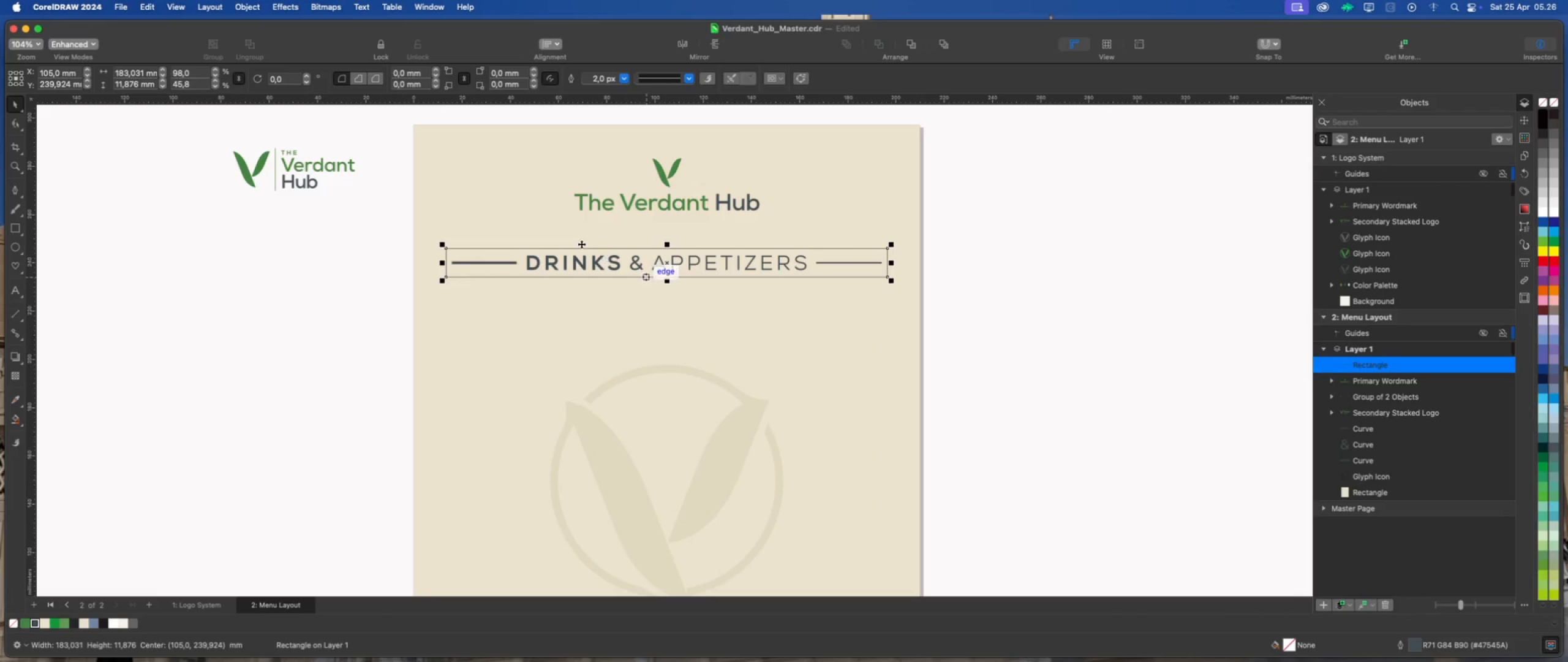 
scroll: coordinate [581, 242], scroll_direction: down, amount: 6.0
 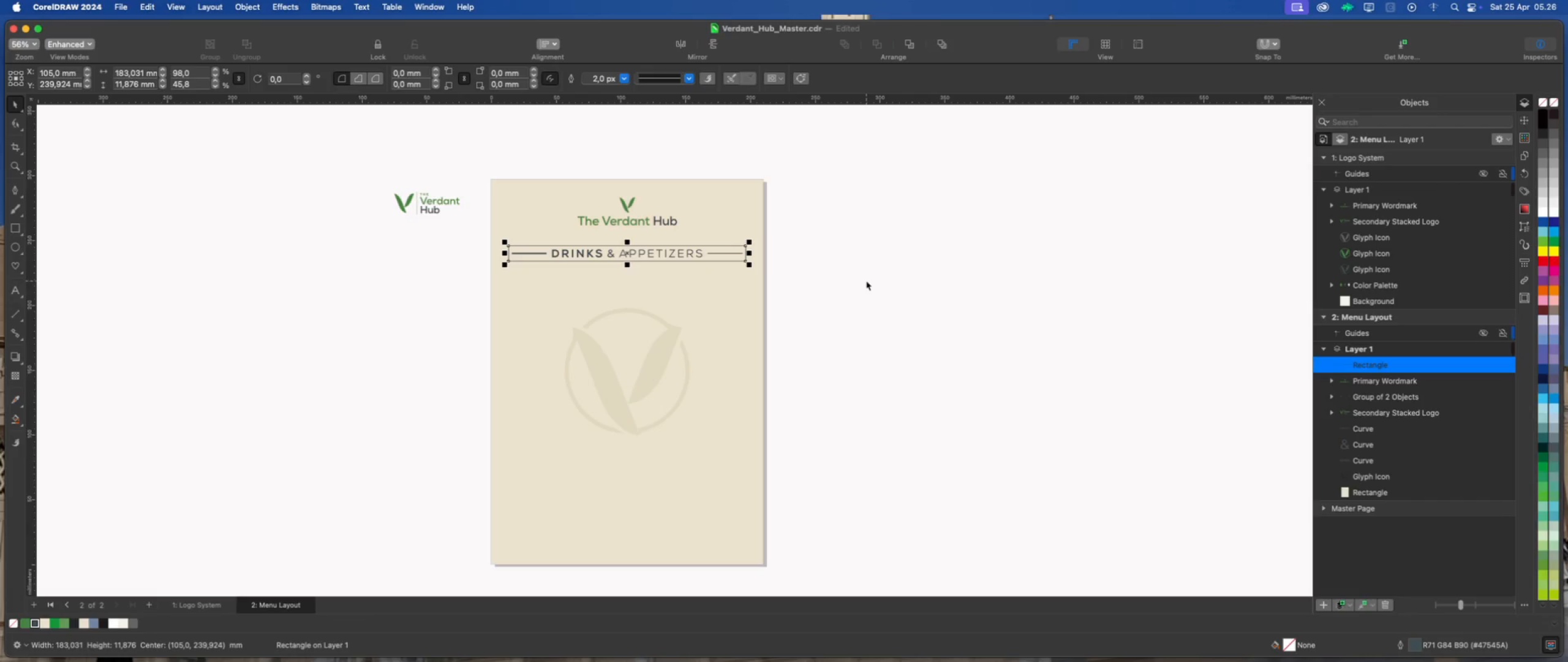 
wait(7.35)
 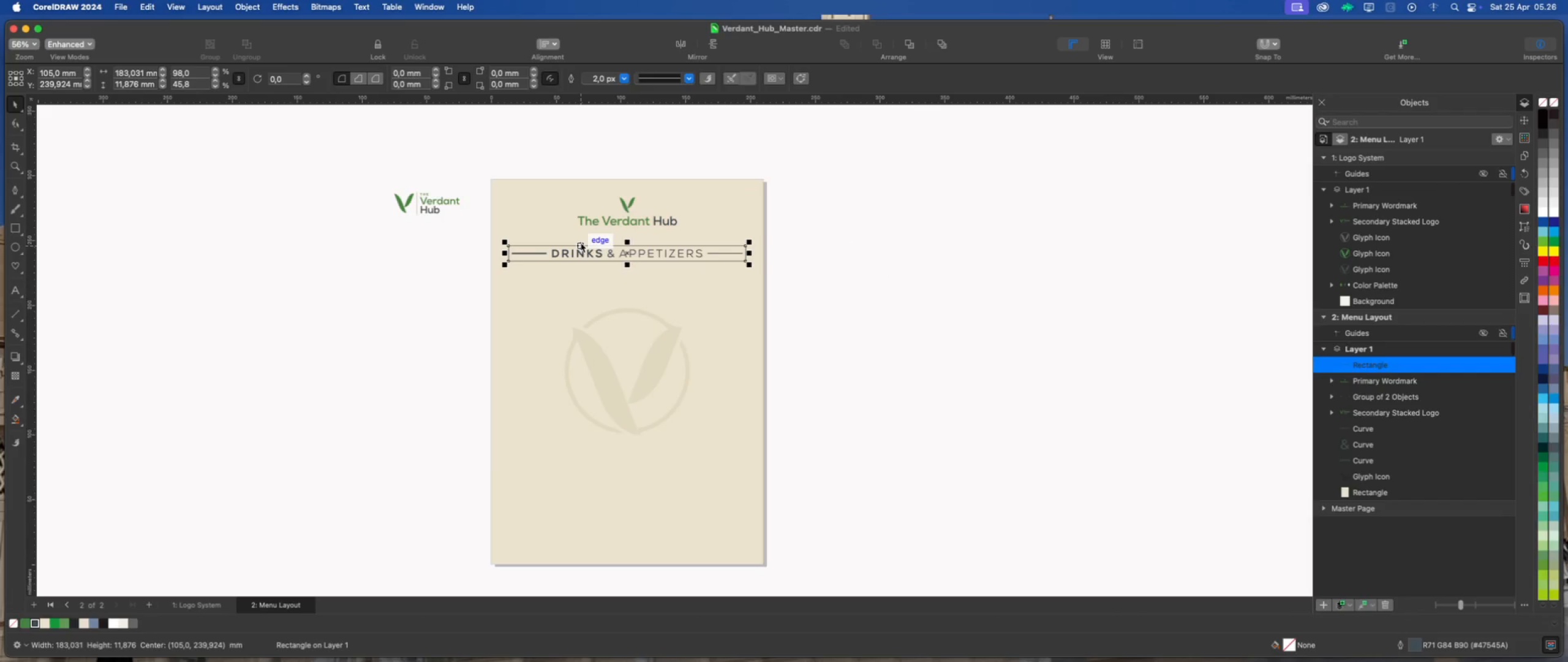 
scroll: coordinate [824, 281], scroll_direction: up, amount: 1.0
 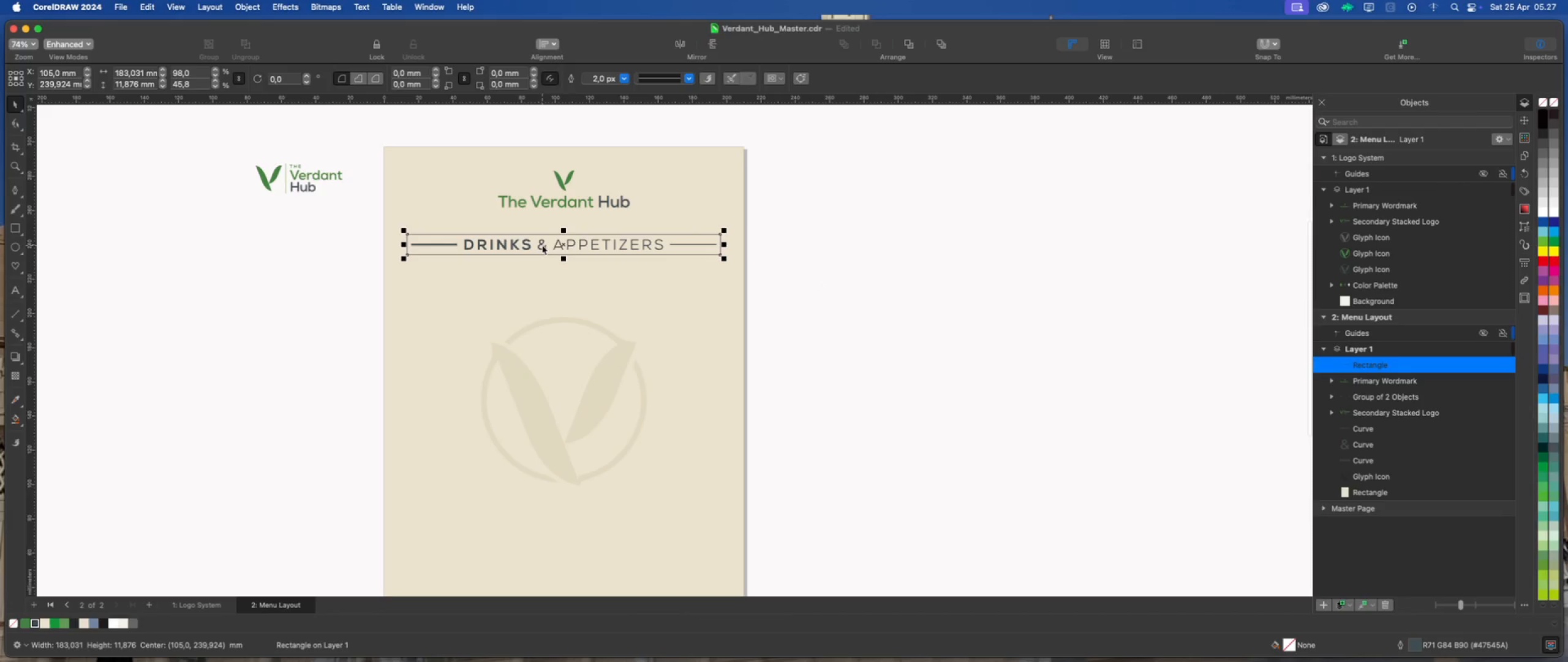 
left_click([542, 245])
 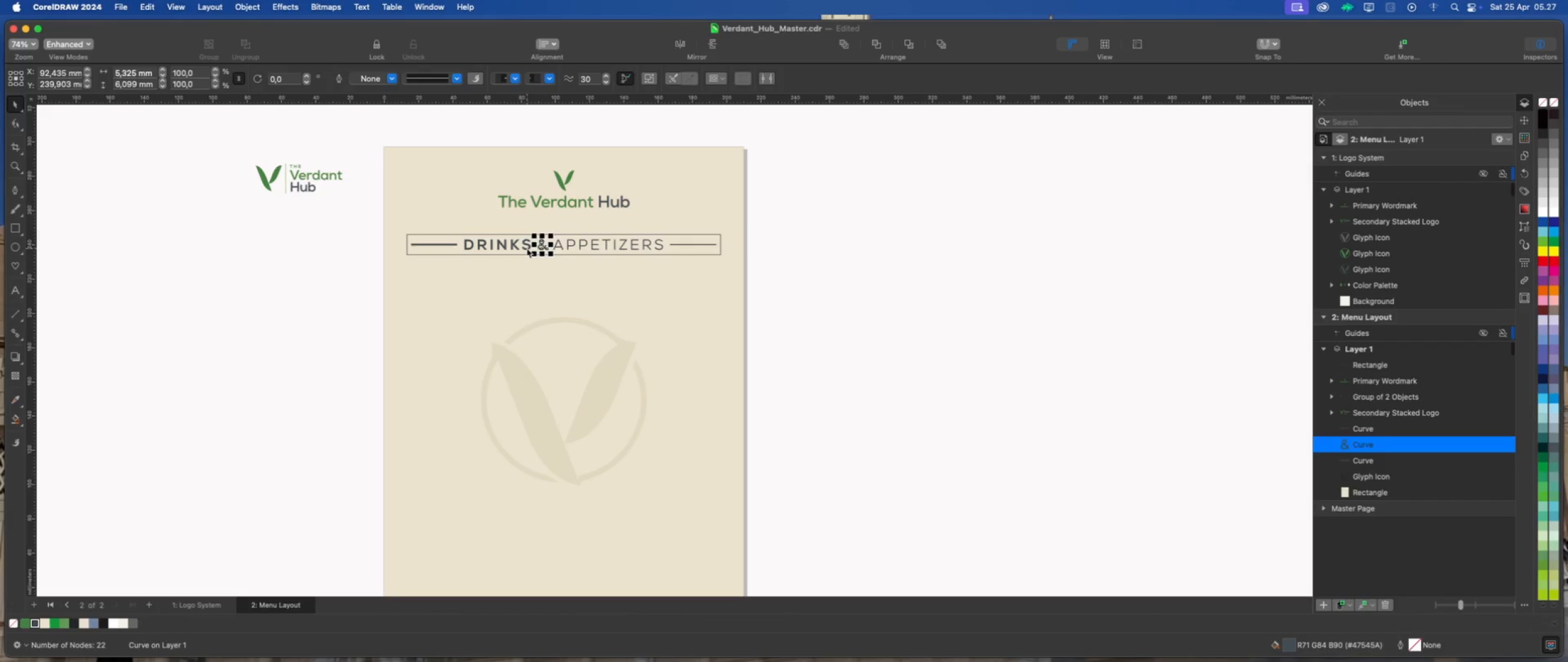 
left_click([527, 248])
 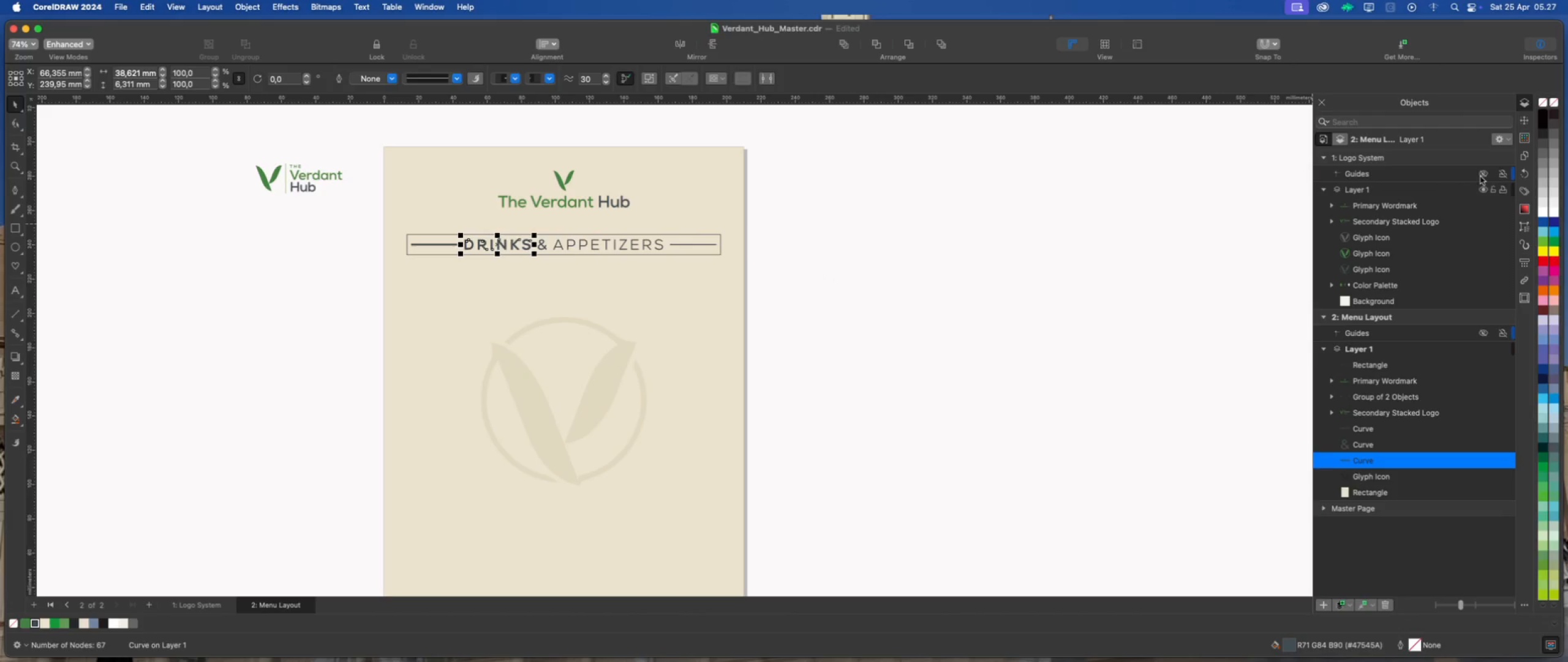 
left_click([1525, 123])
 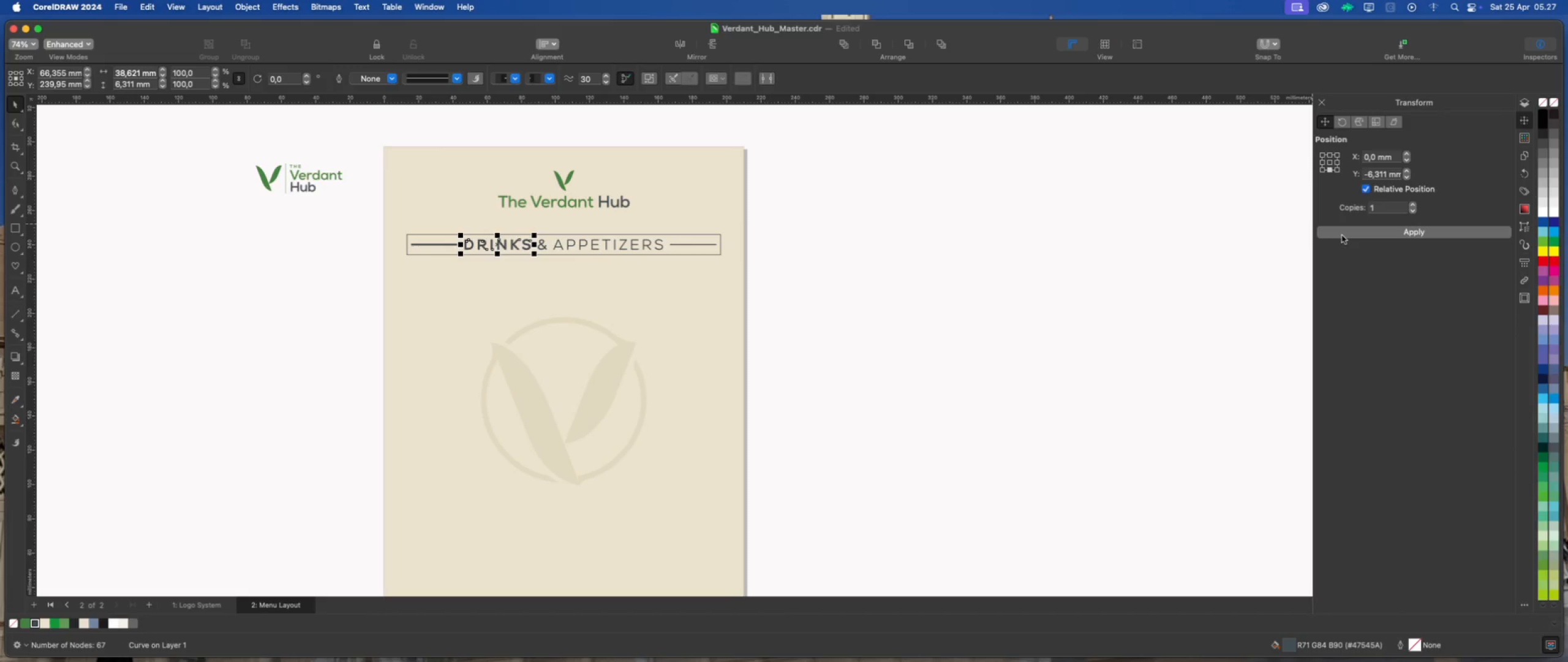 
left_click([1342, 235])
 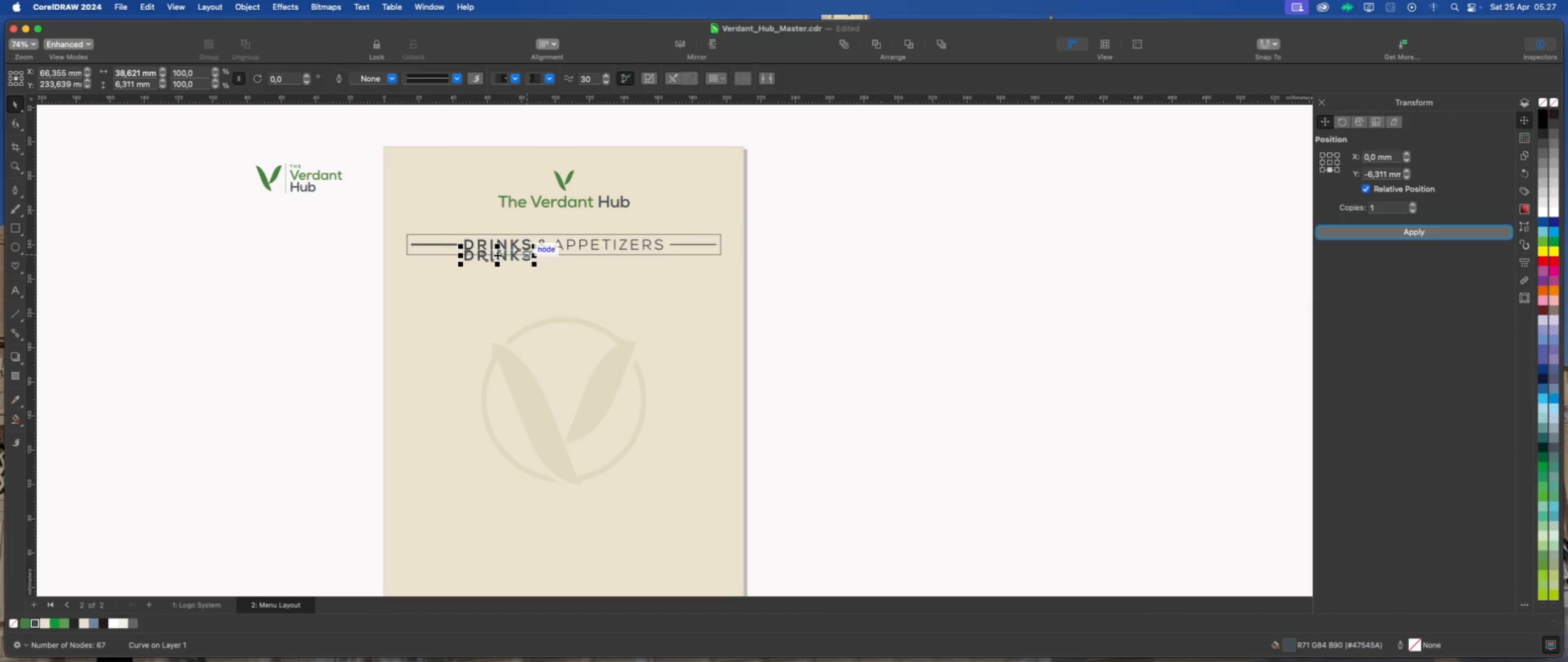 
left_click_drag(start_coordinate=[497, 255], to_coordinate=[447, 295])
 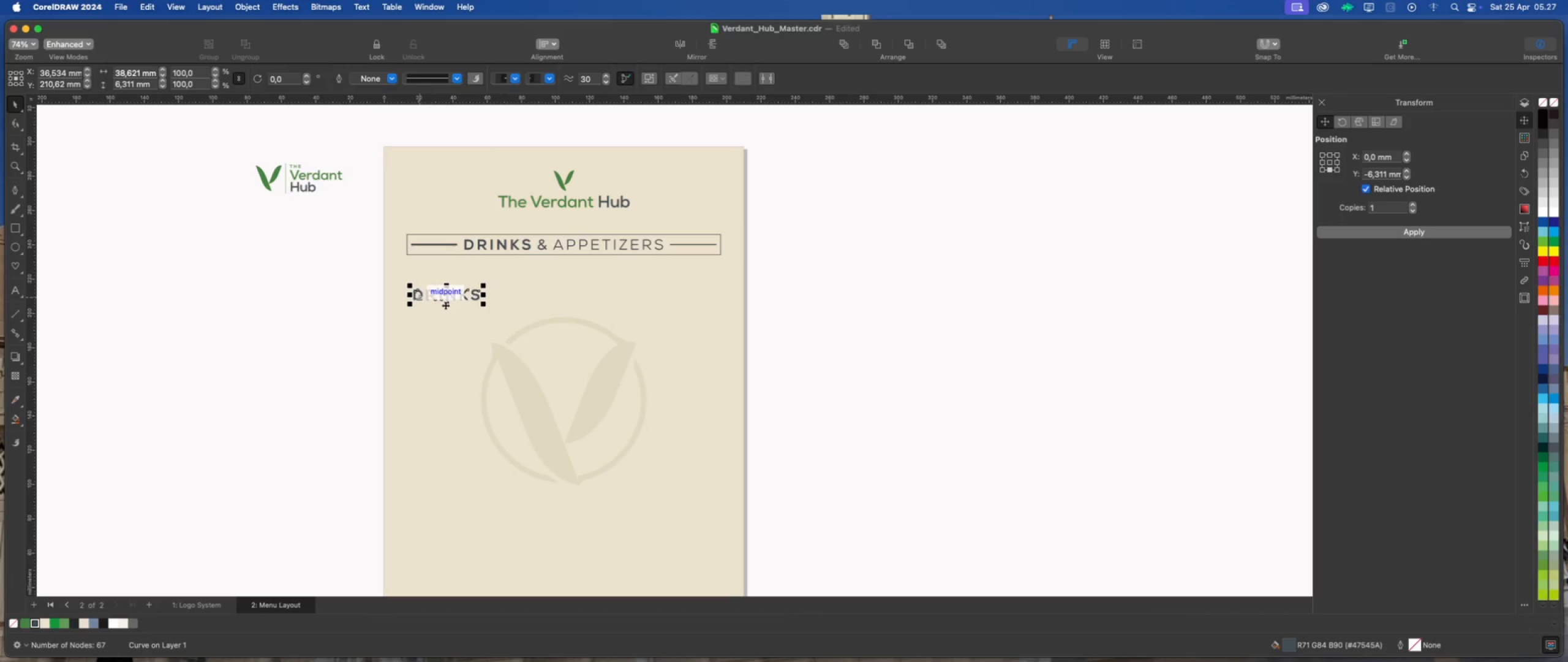 
hold_key(key=ShiftLeft, duration=0.99)
 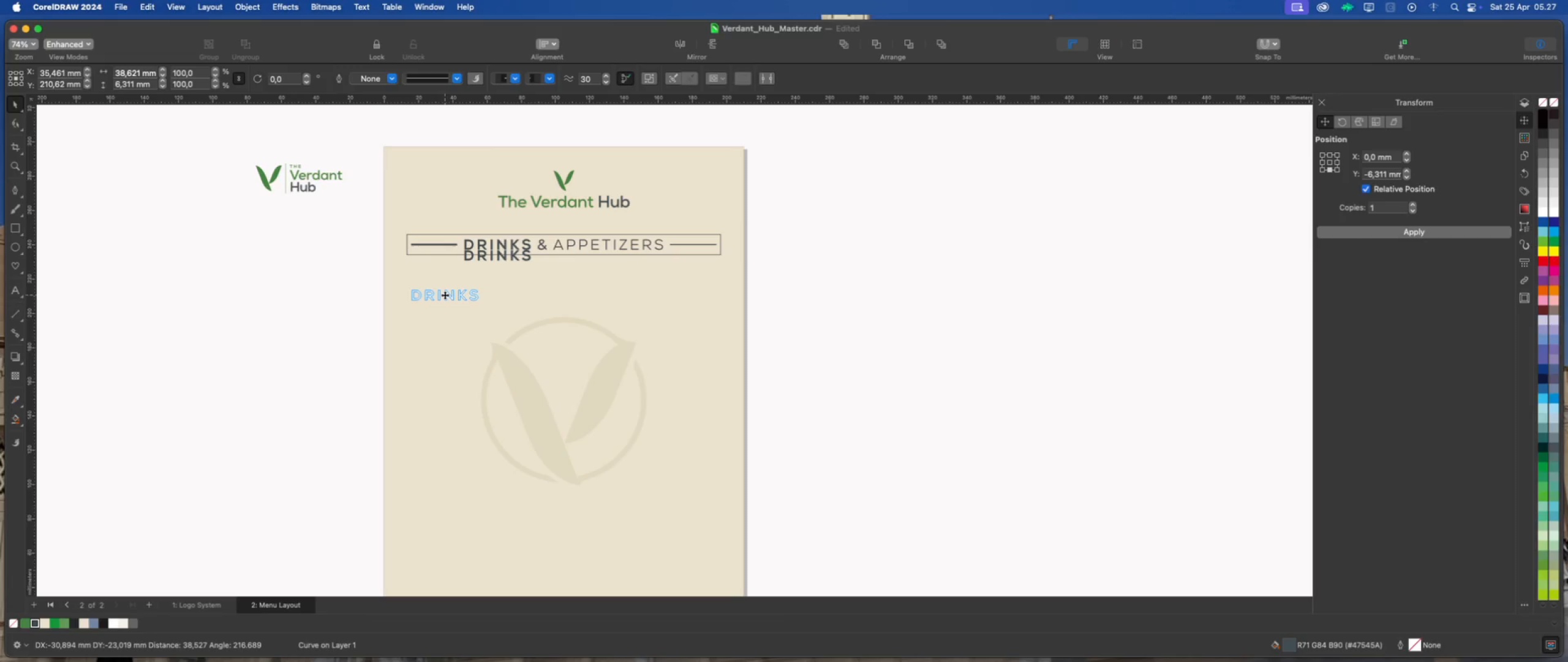 
left_click([134, 75])
 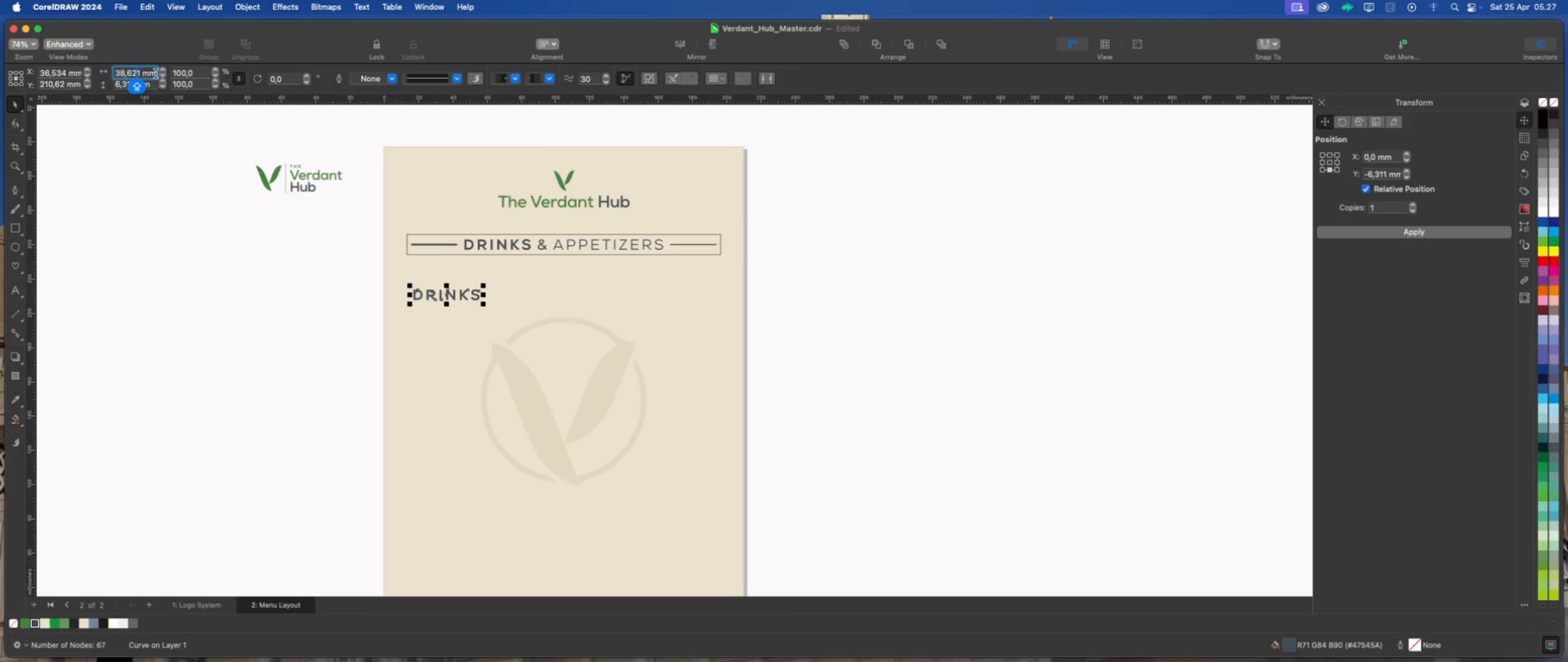 
left_click_drag(start_coordinate=[156, 74], to_coordinate=[109, 74])
 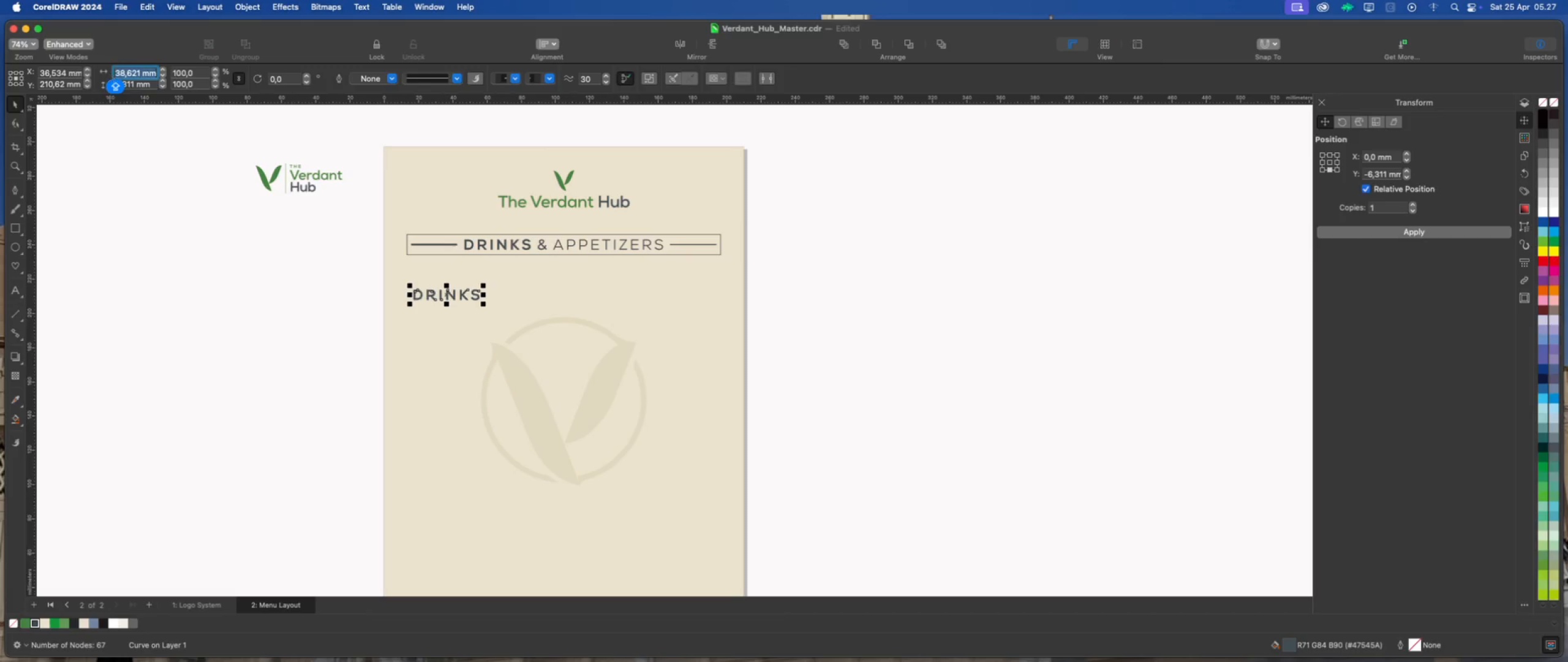 
key(Numpad3)
 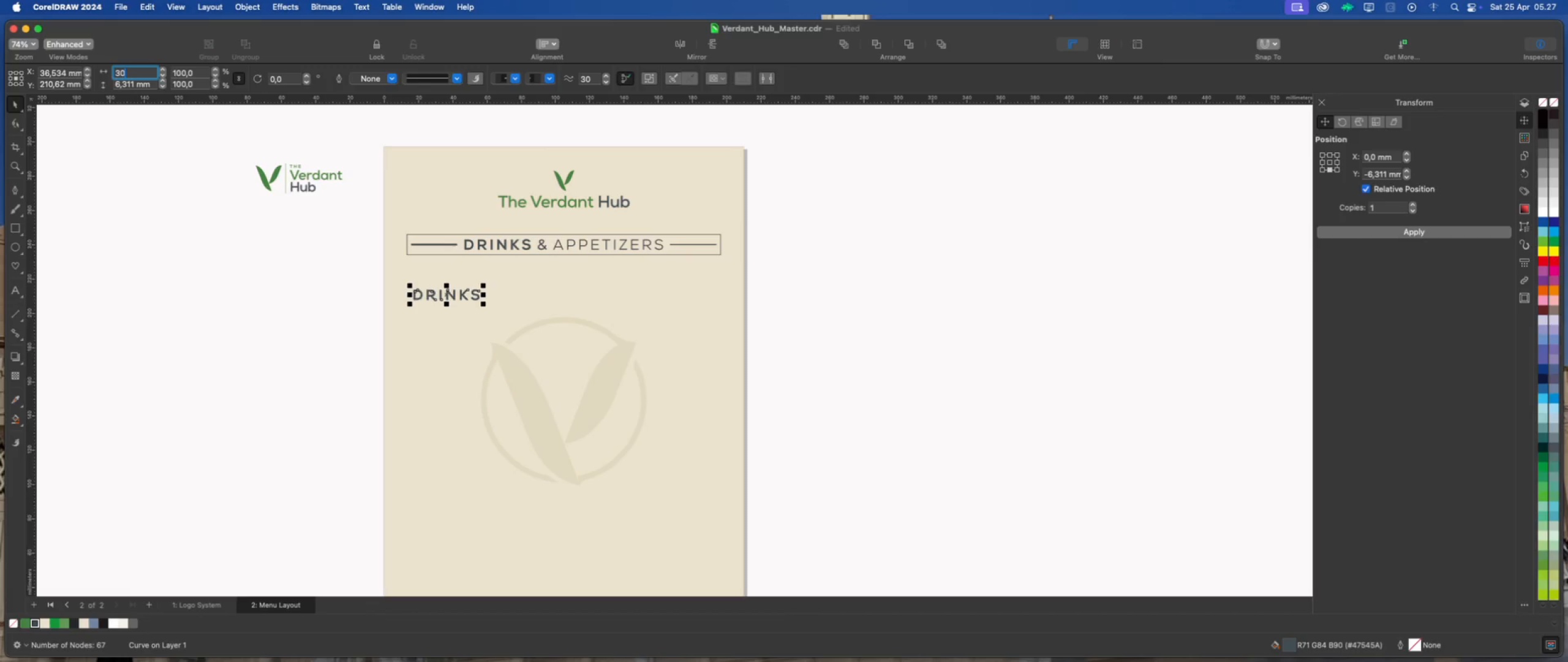 
key(Numpad0)
 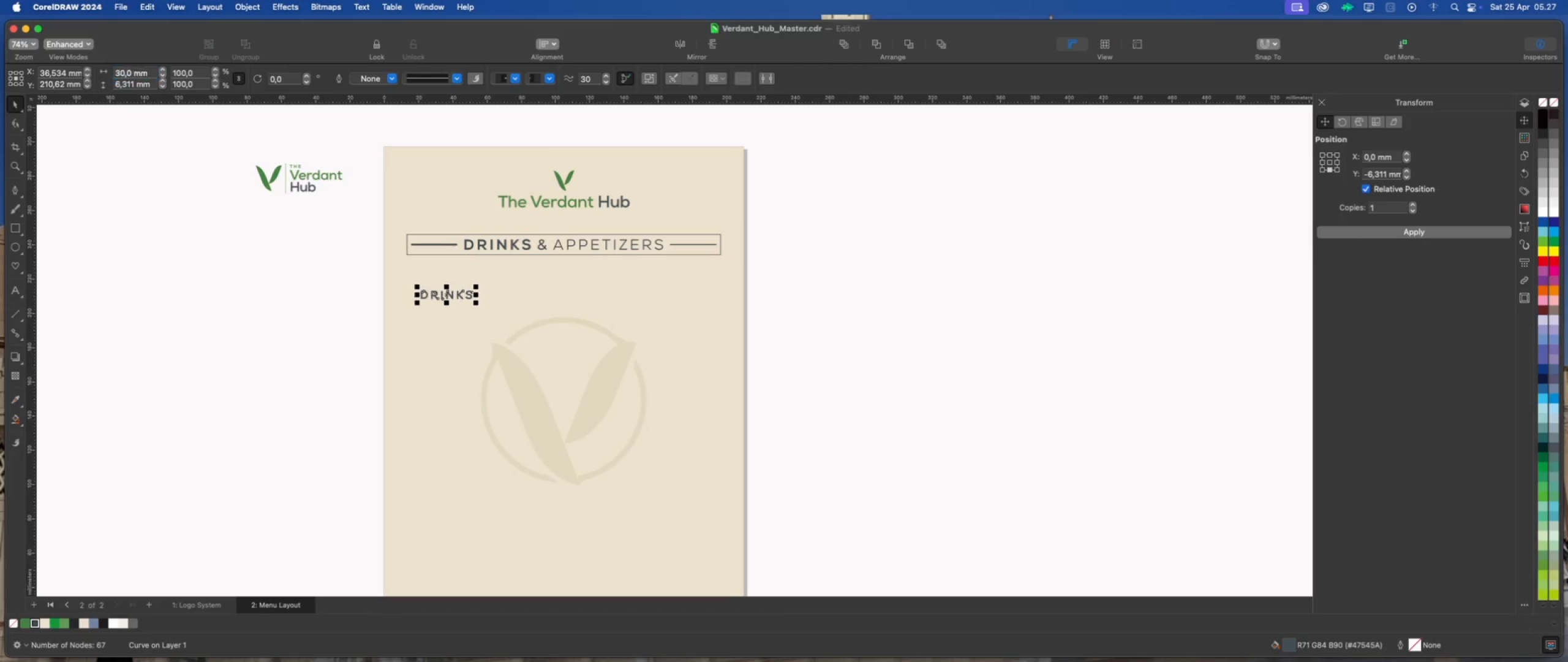 
key(Enter)
 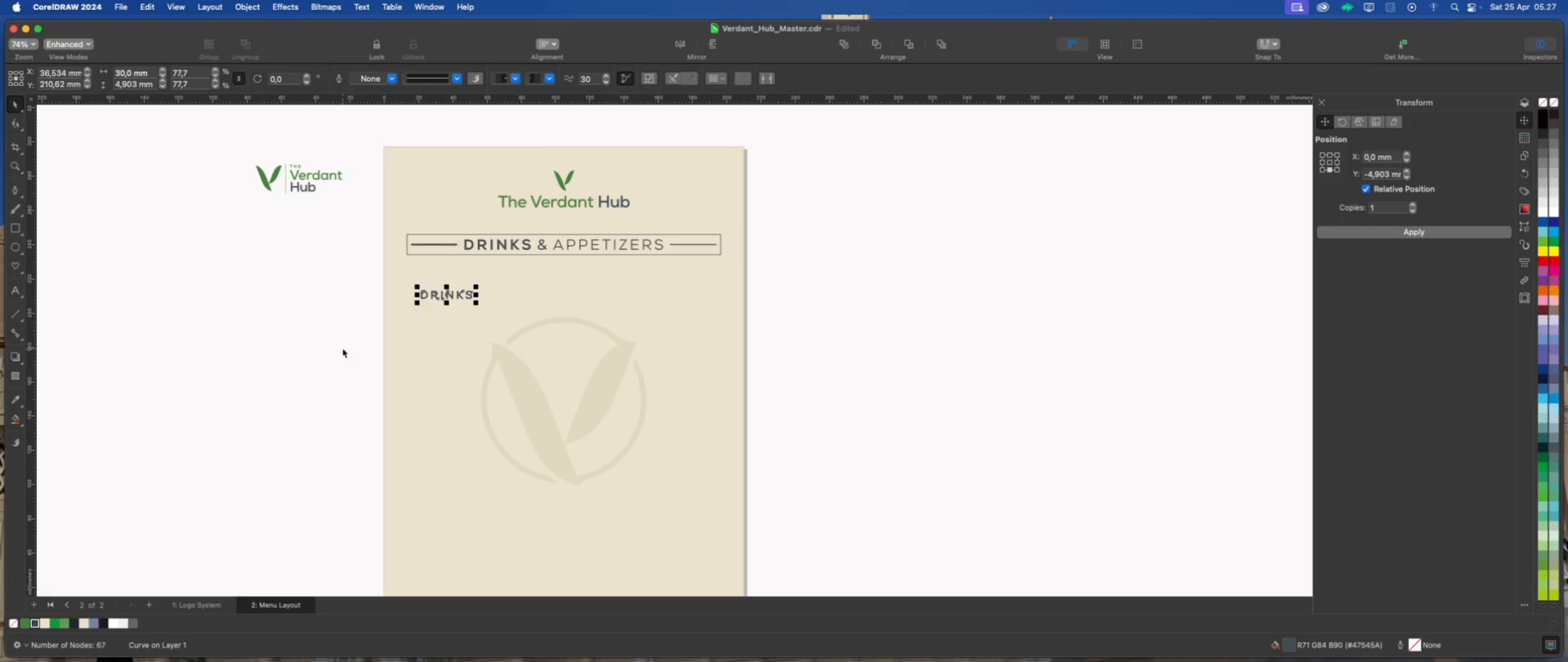 
left_click([343, 346])
 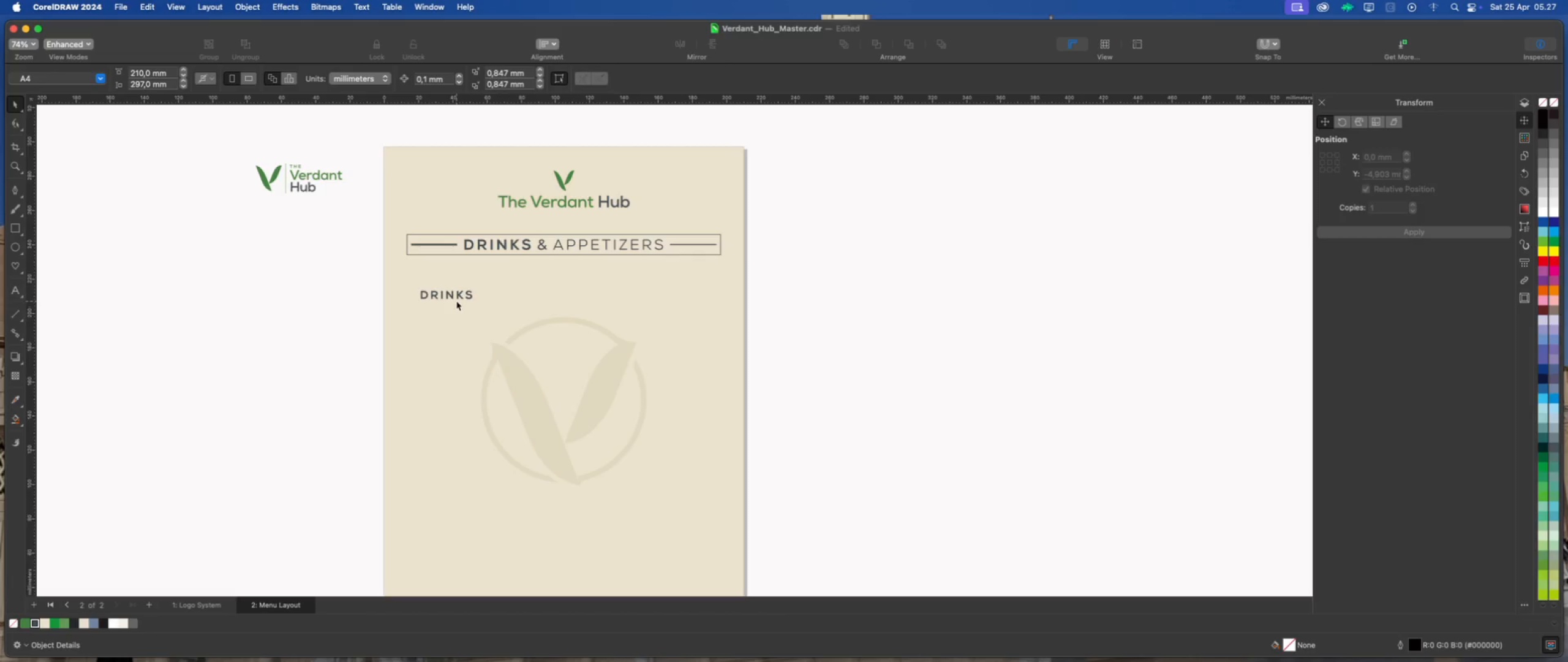 
scroll: coordinate [456, 301], scroll_direction: up, amount: 1.0
 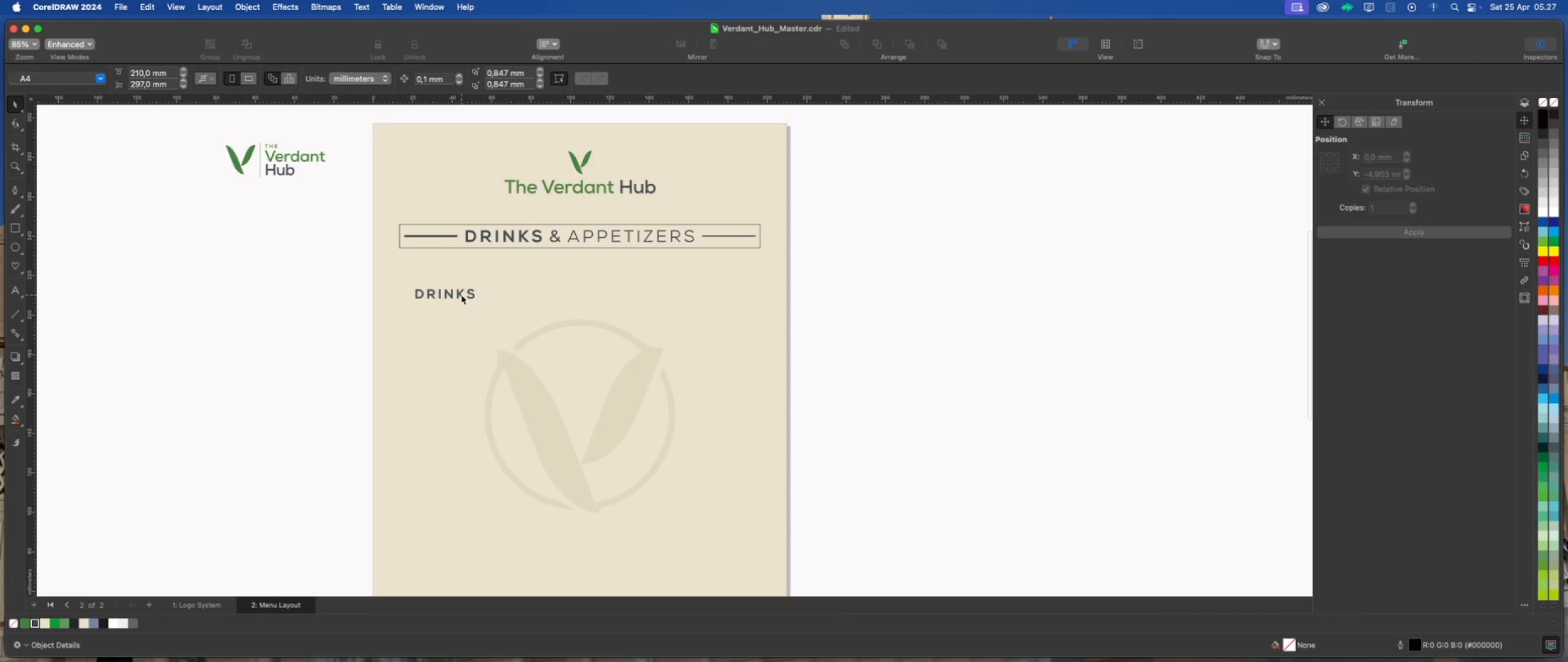 
left_click([461, 295])
 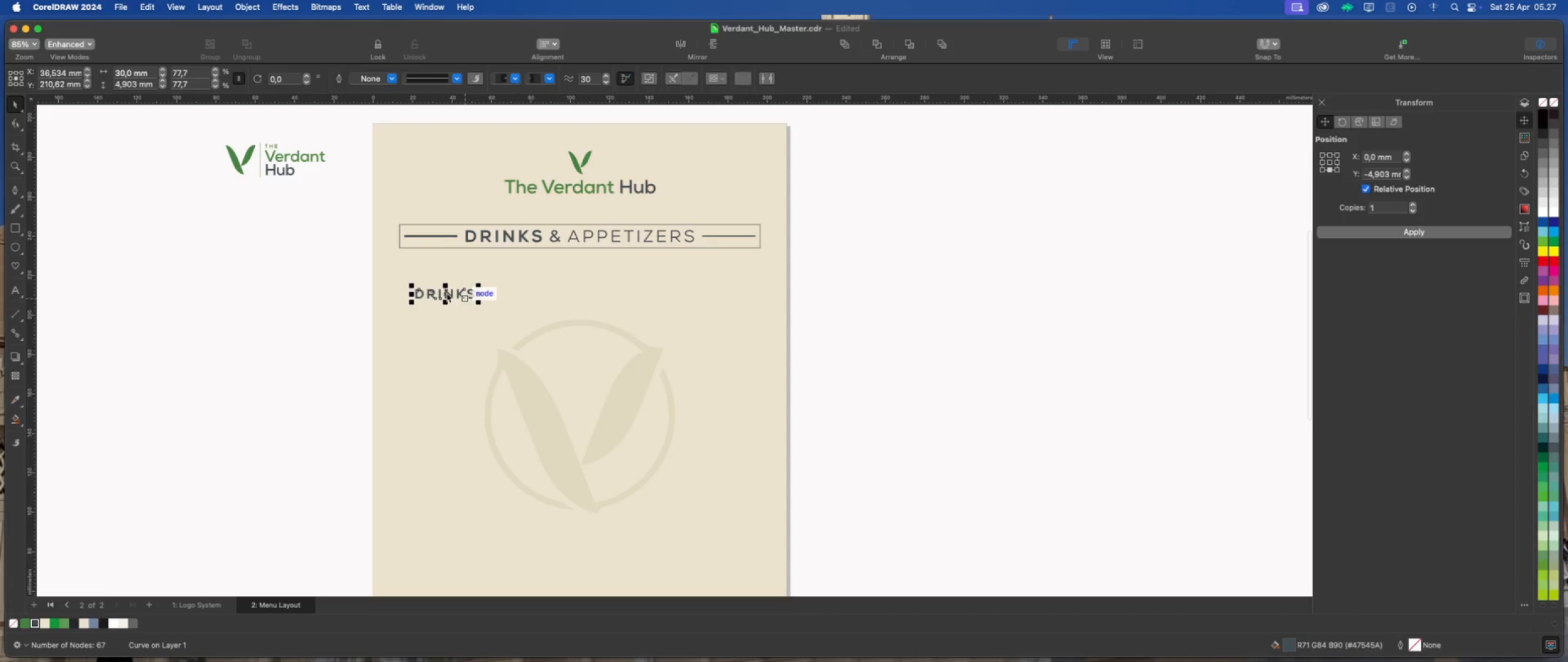 
hold_key(key=ShiftLeft, duration=1.06)
left_click([448, 246])
 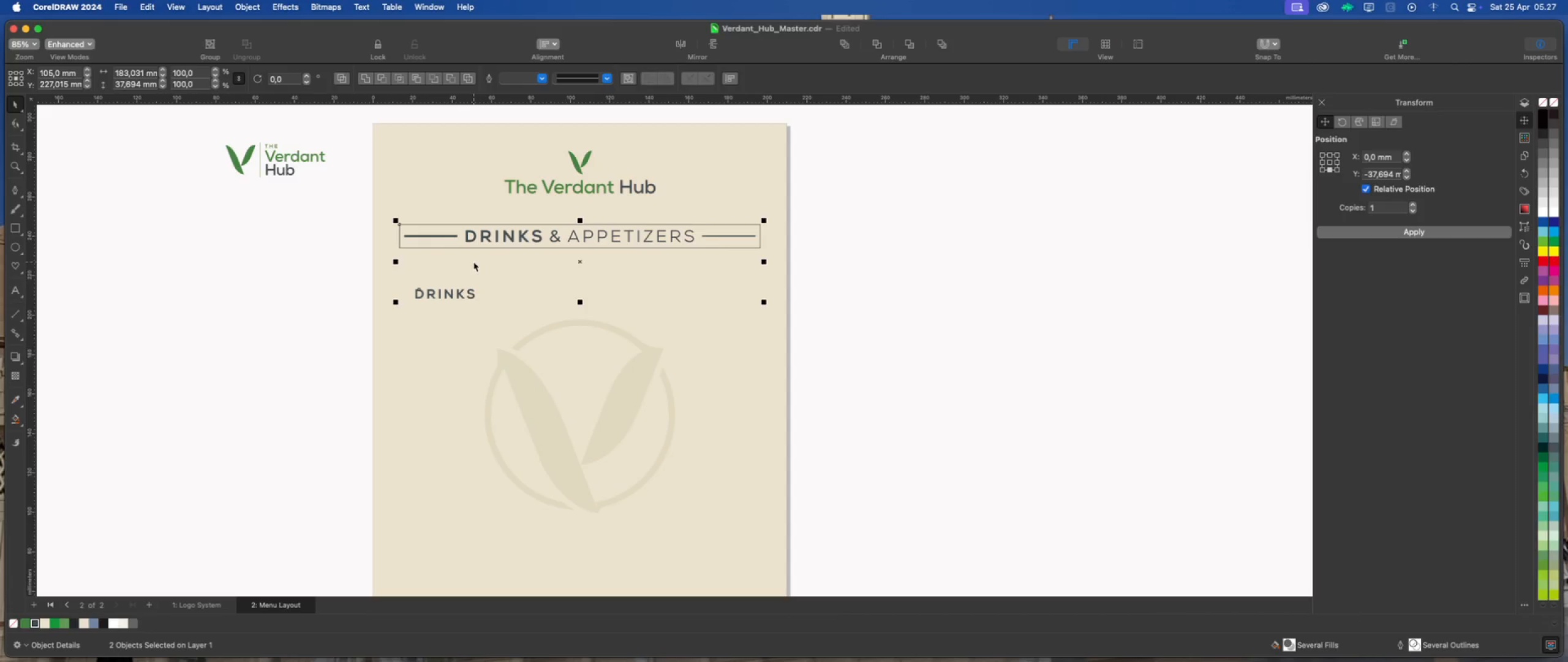 
key(Shift+L)
 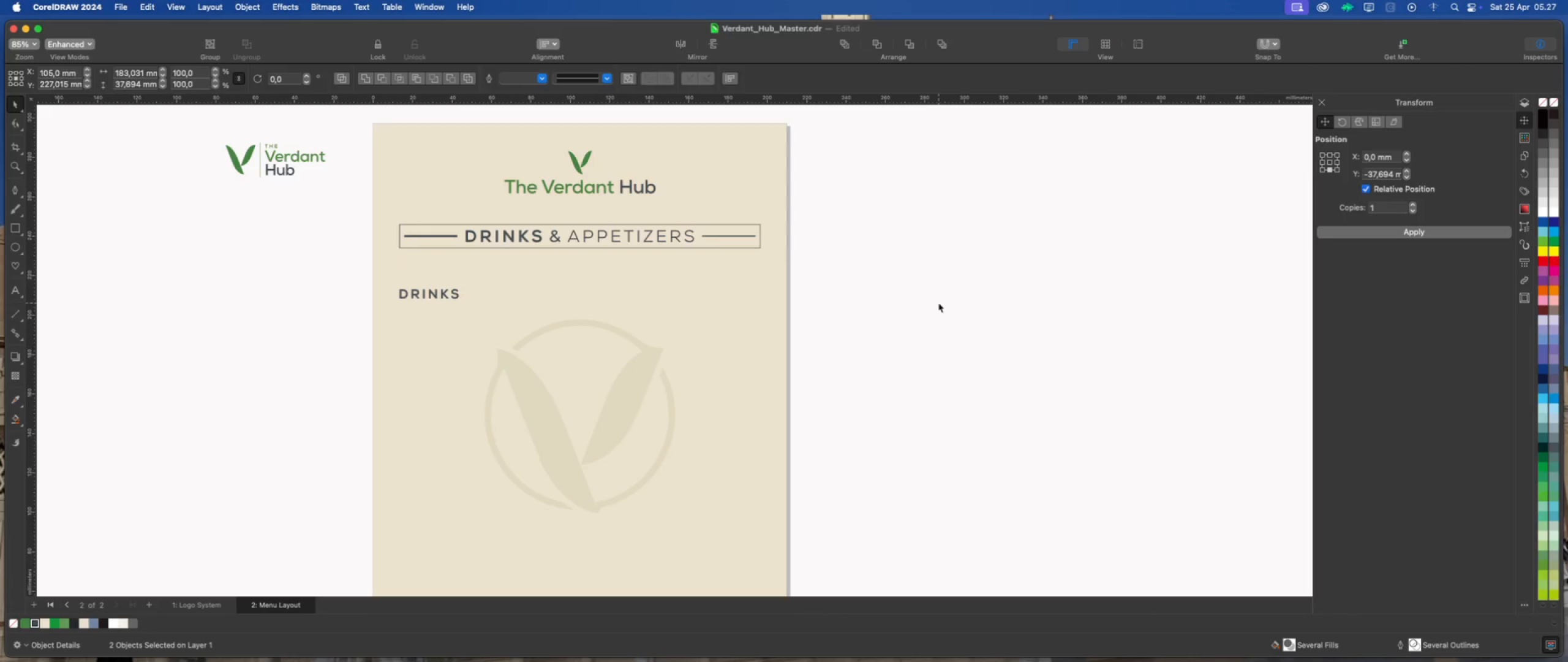 
scroll: coordinate [683, 234], scroll_direction: down, amount: 5.0
 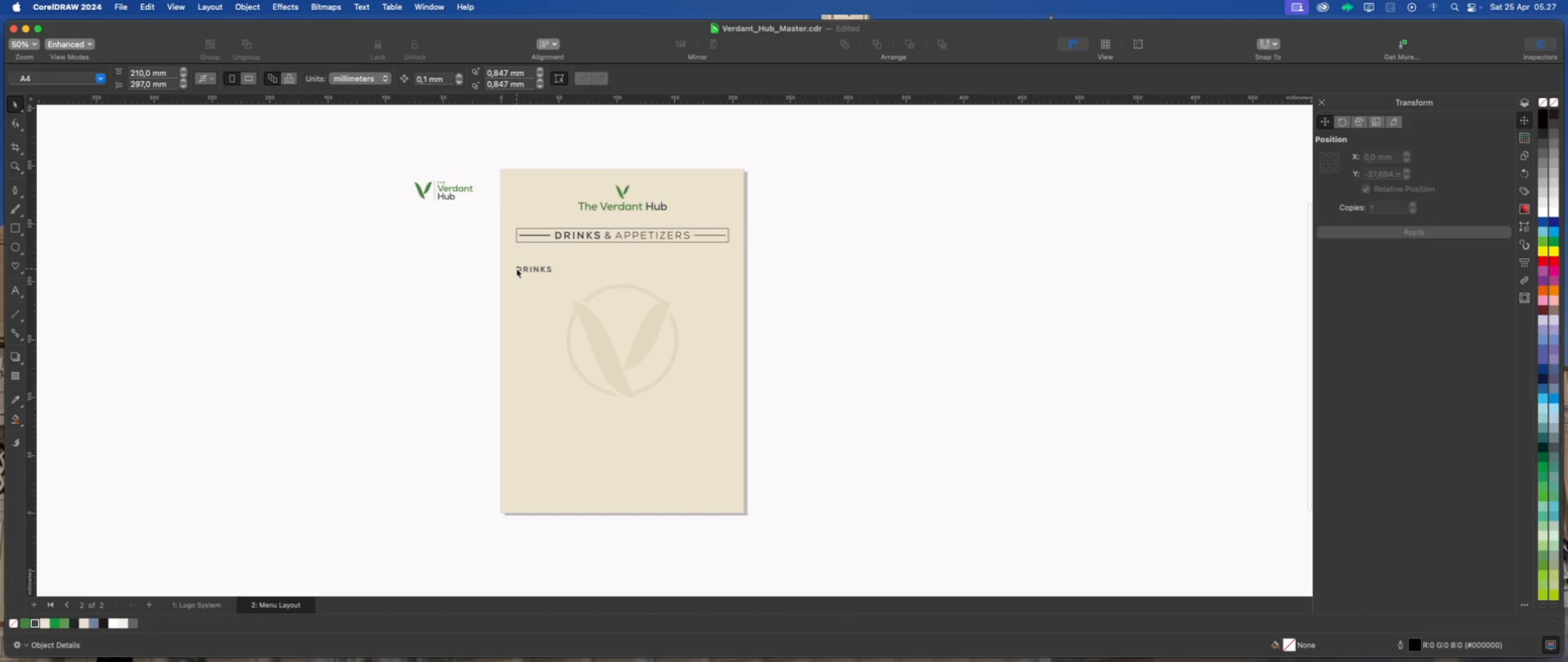 
scroll: coordinate [532, 276], scroll_direction: up, amount: 6.0
 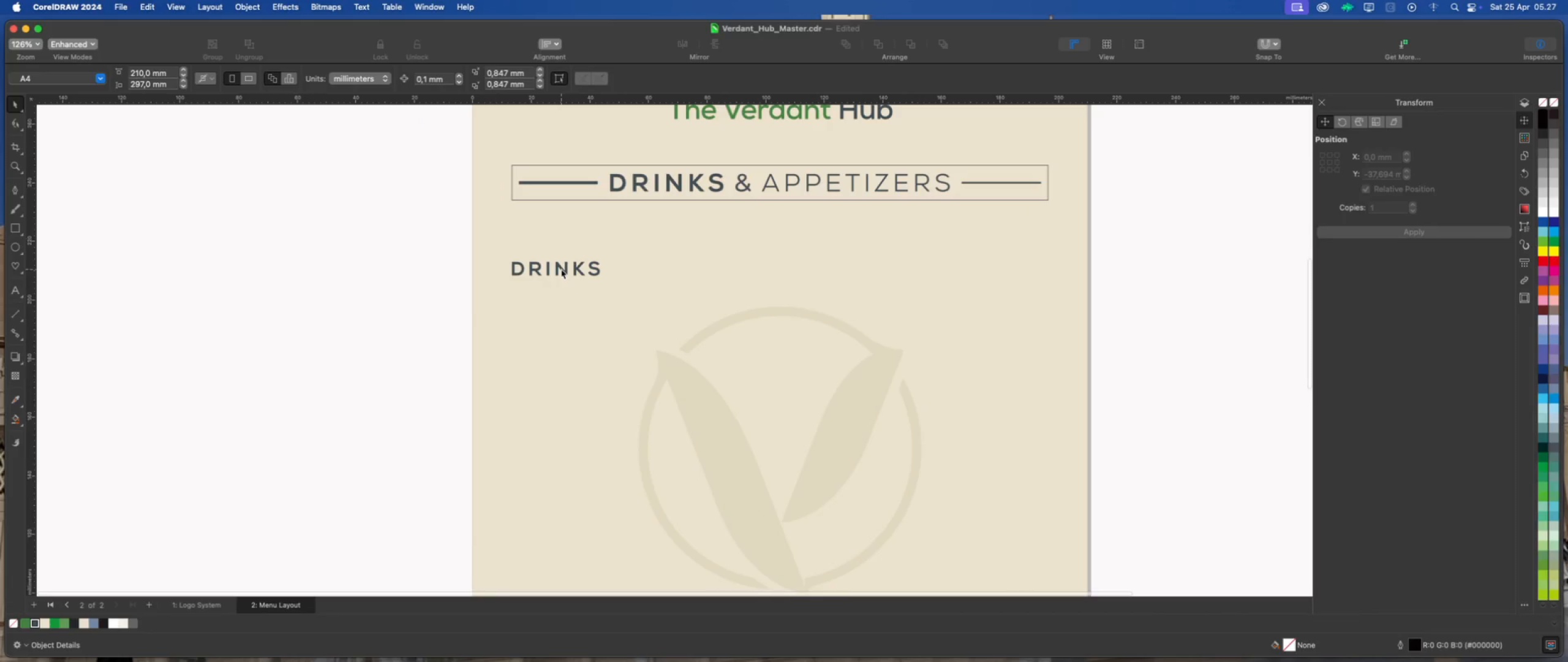 
left_click([561, 269])
 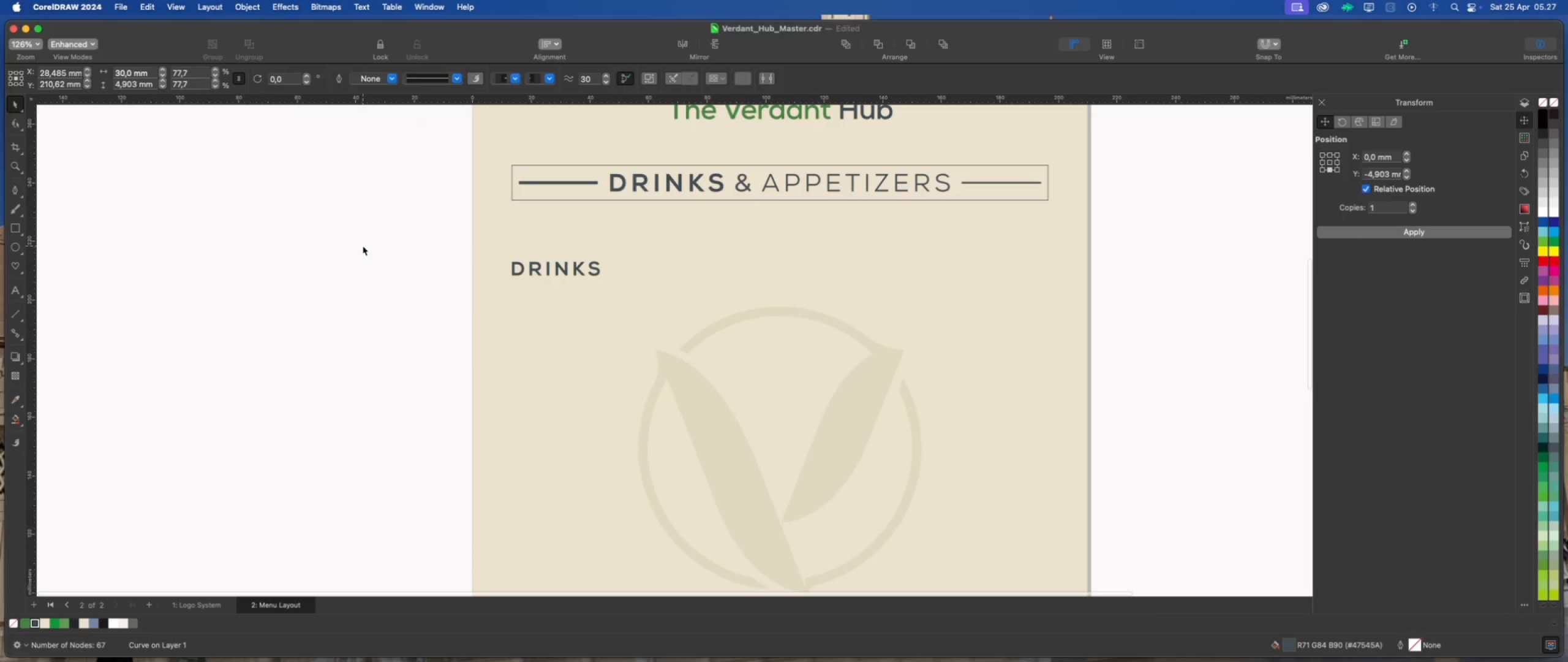 
left_click([363, 246])
 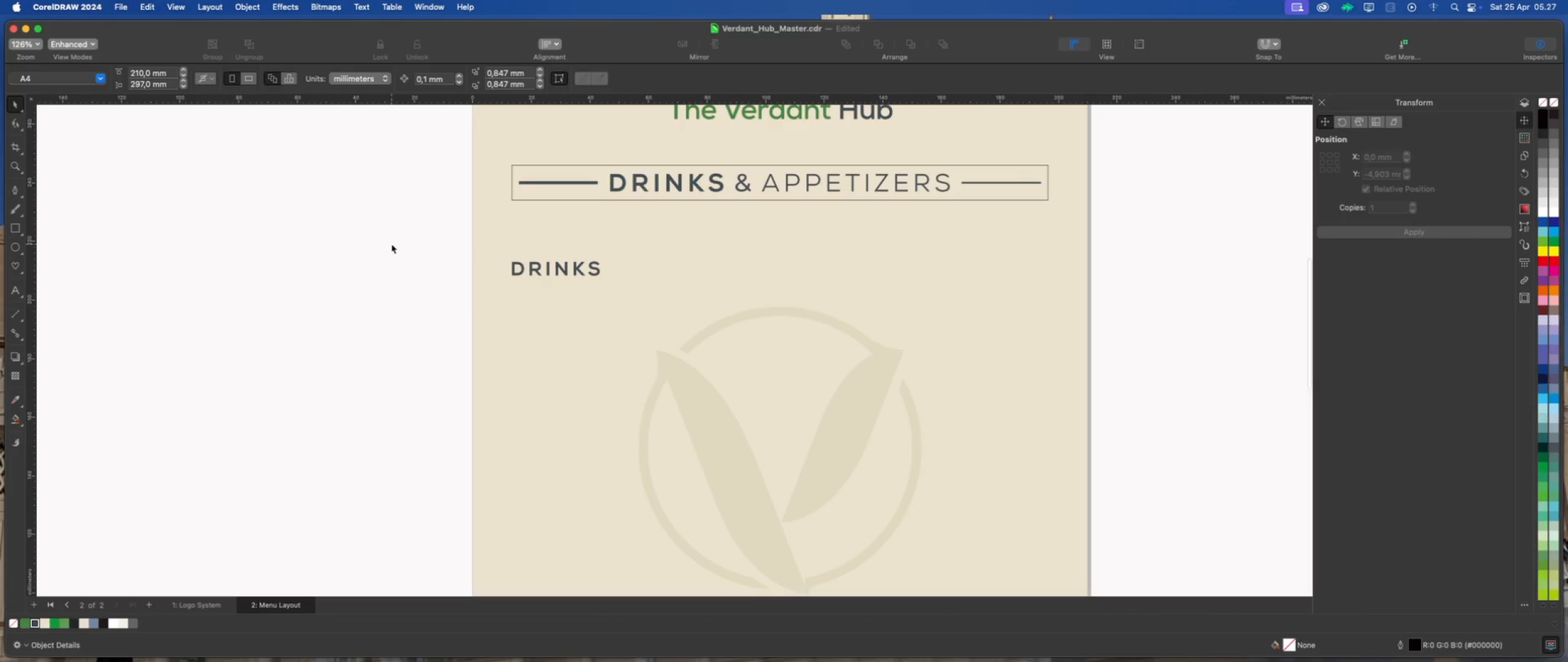 
scroll: coordinate [390, 244], scroll_direction: down, amount: 1.0
 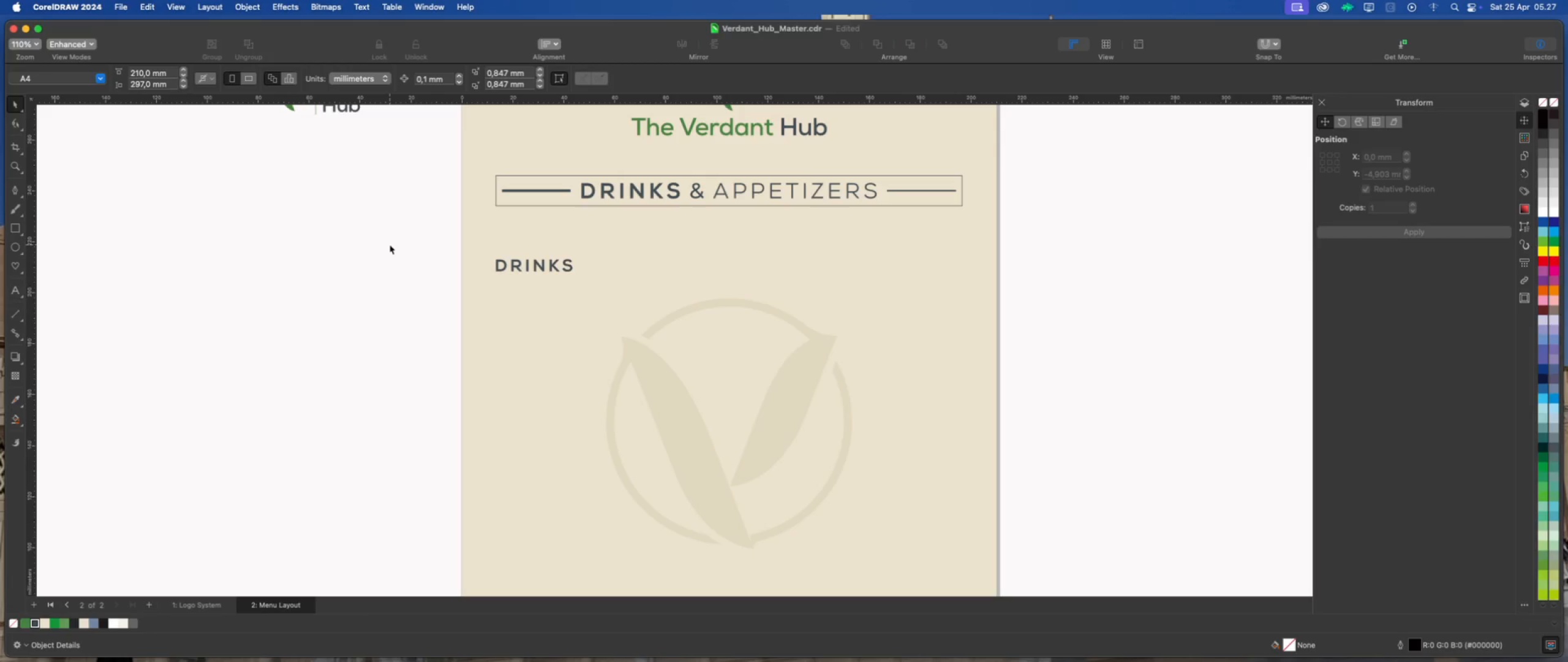 
left_click([421, 241])
 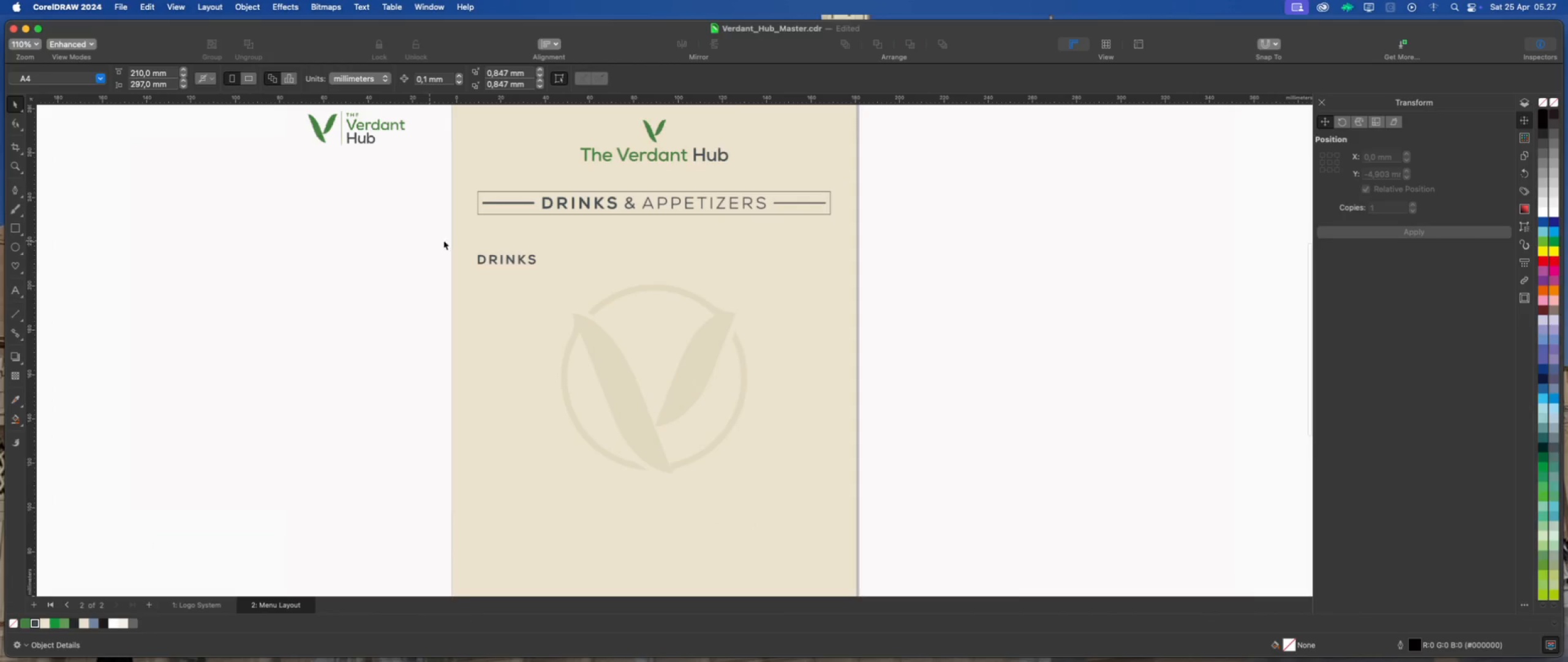 
scroll: coordinate [422, 241], scroll_direction: down, amount: 2.0
 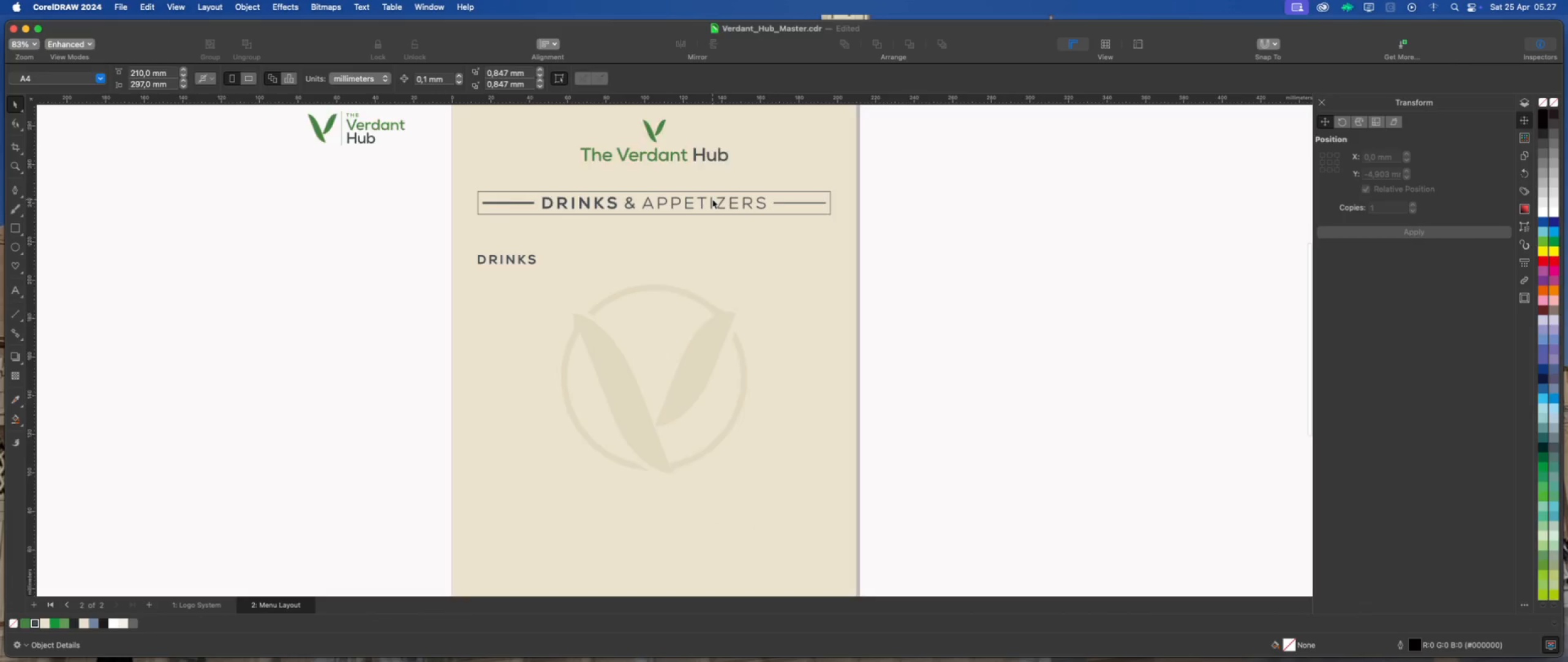 
scroll: coordinate [503, 211], scroll_direction: up, amount: 2.0
 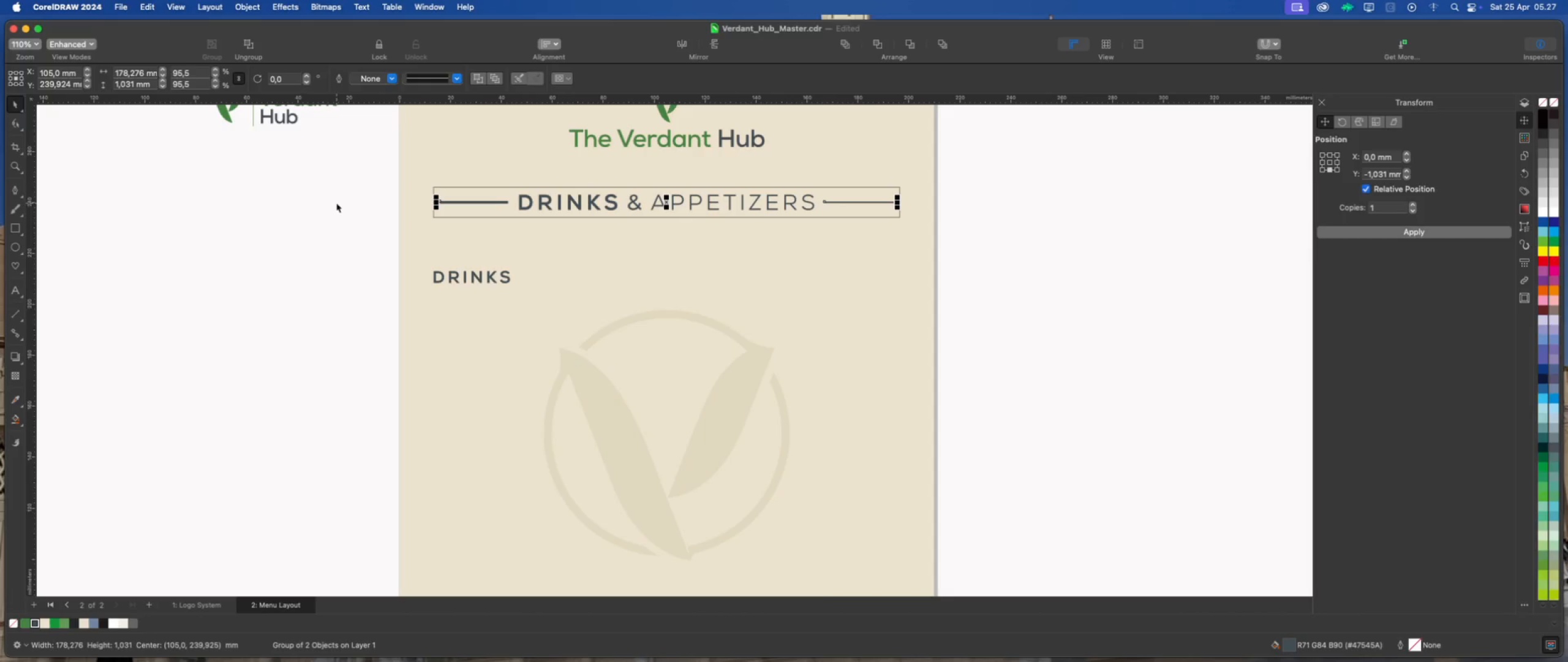 
key(Meta+U)
 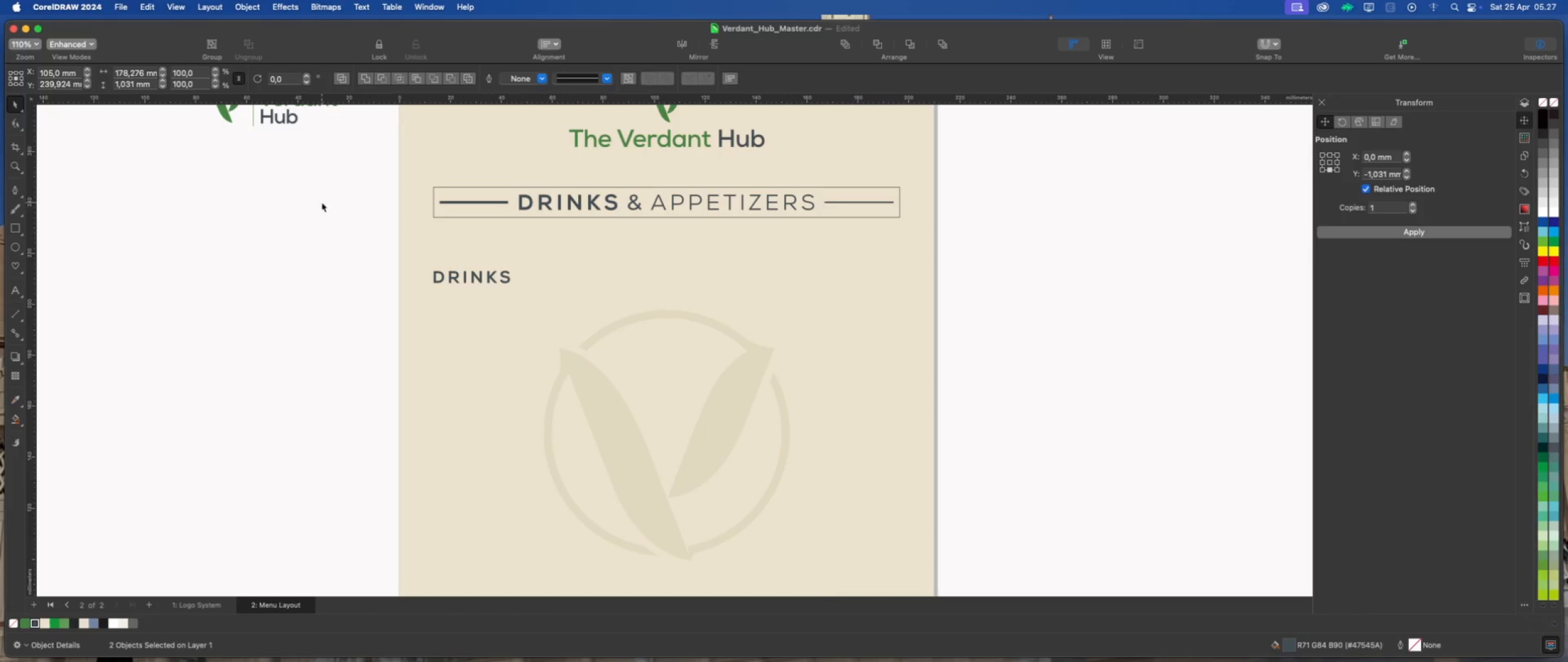 
left_click([322, 202])
 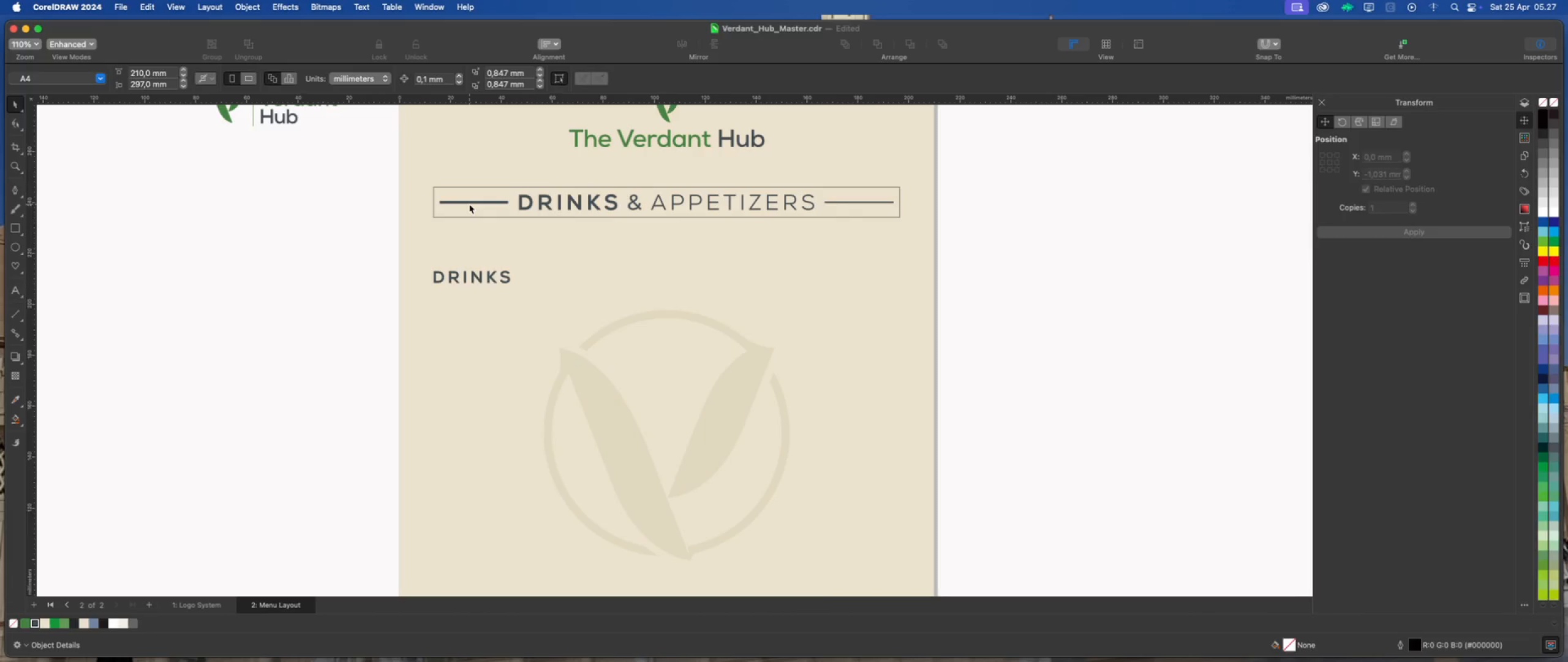 
left_click([469, 204])
 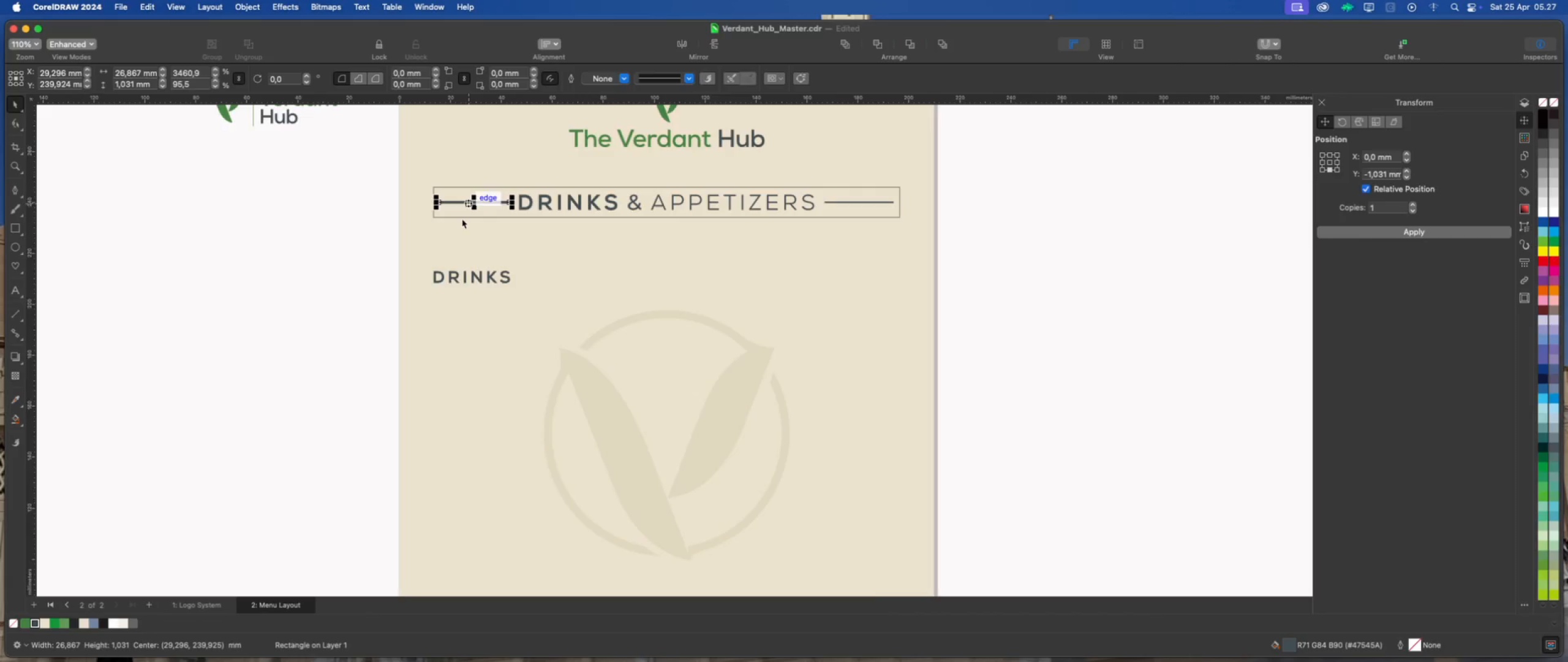 
scroll: coordinate [462, 219], scroll_direction: down, amount: 2.0
 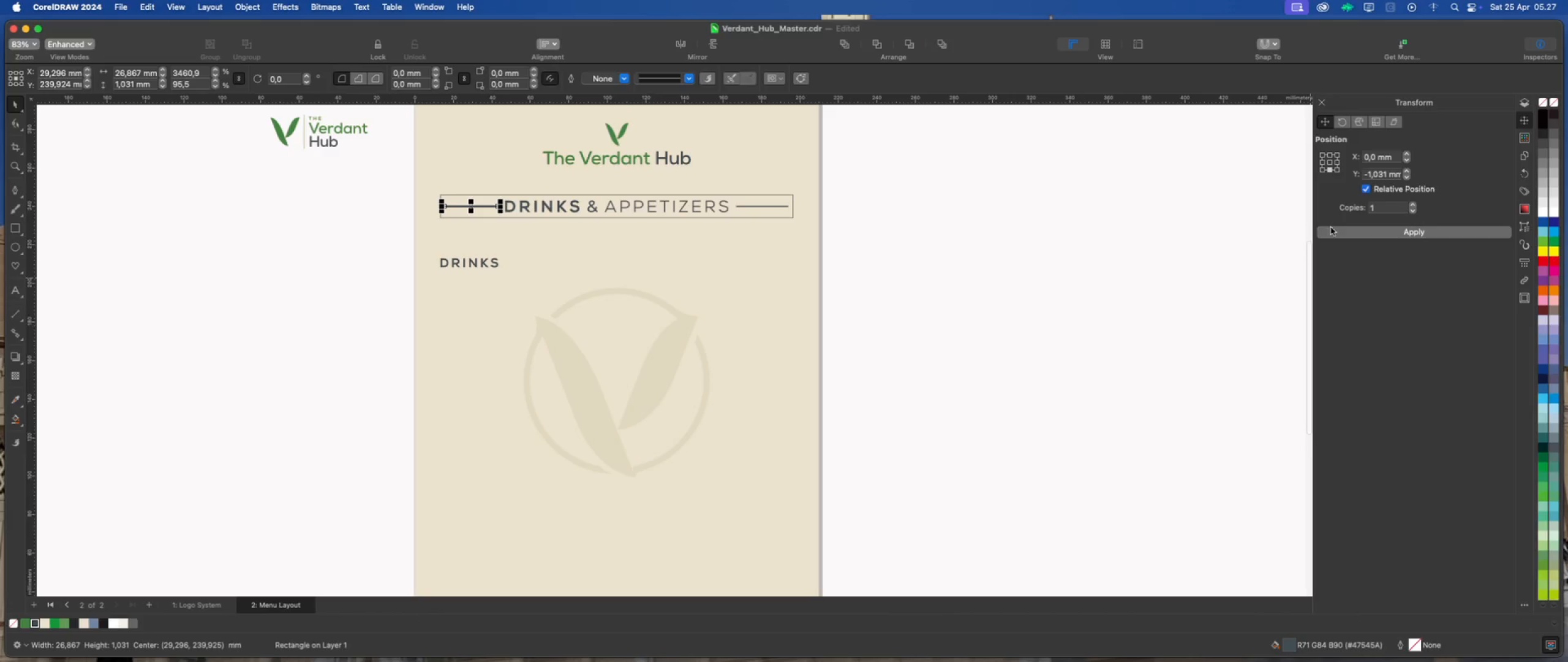 
left_click([1336, 232])
 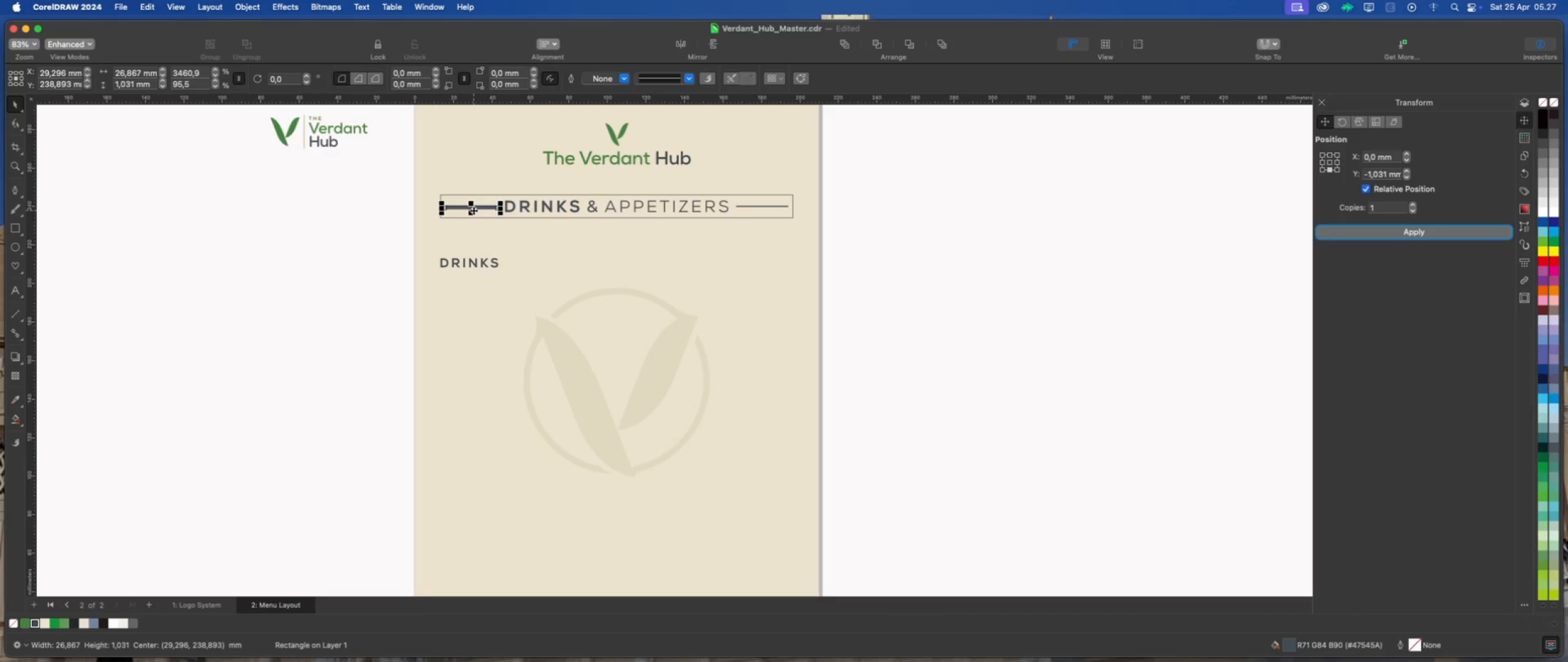 
left_click_drag(start_coordinate=[473, 209], to_coordinate=[470, 276])
 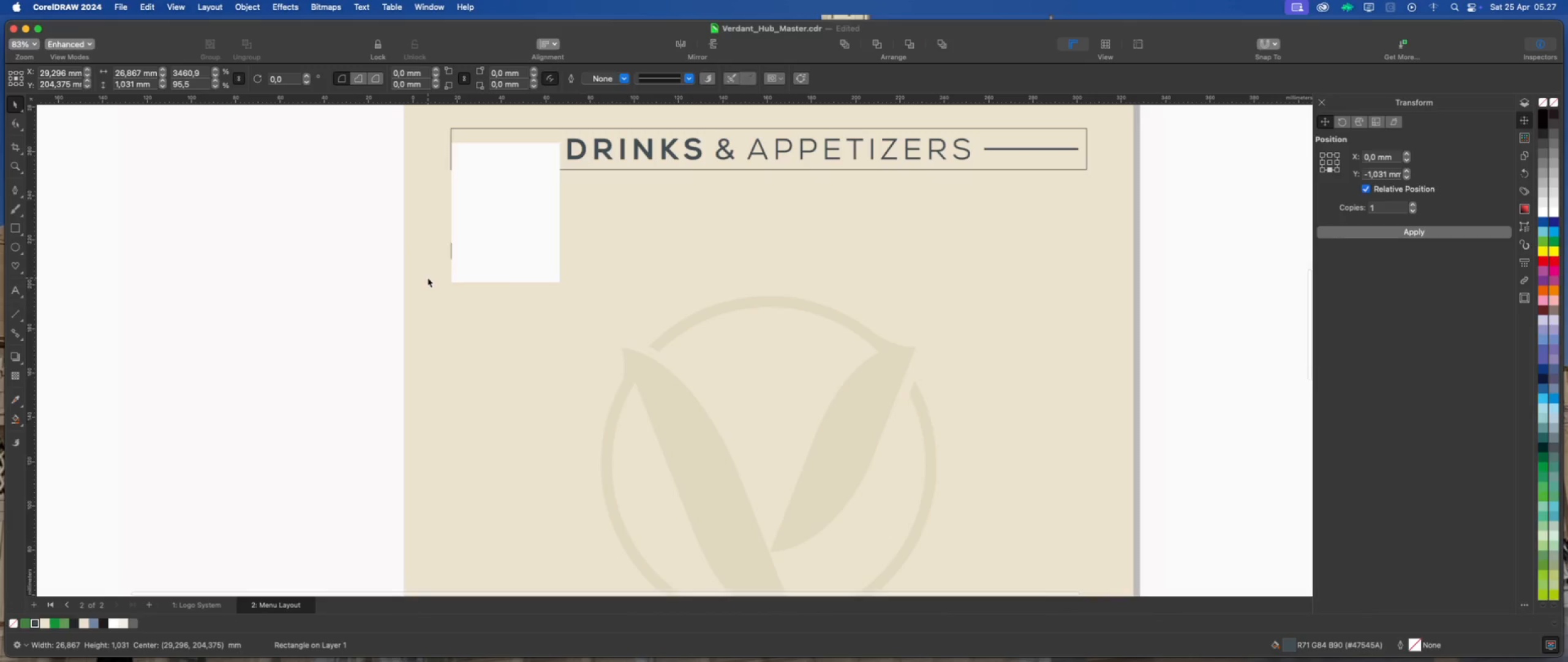 
hold_key(key=ShiftLeft, duration=1.75)
 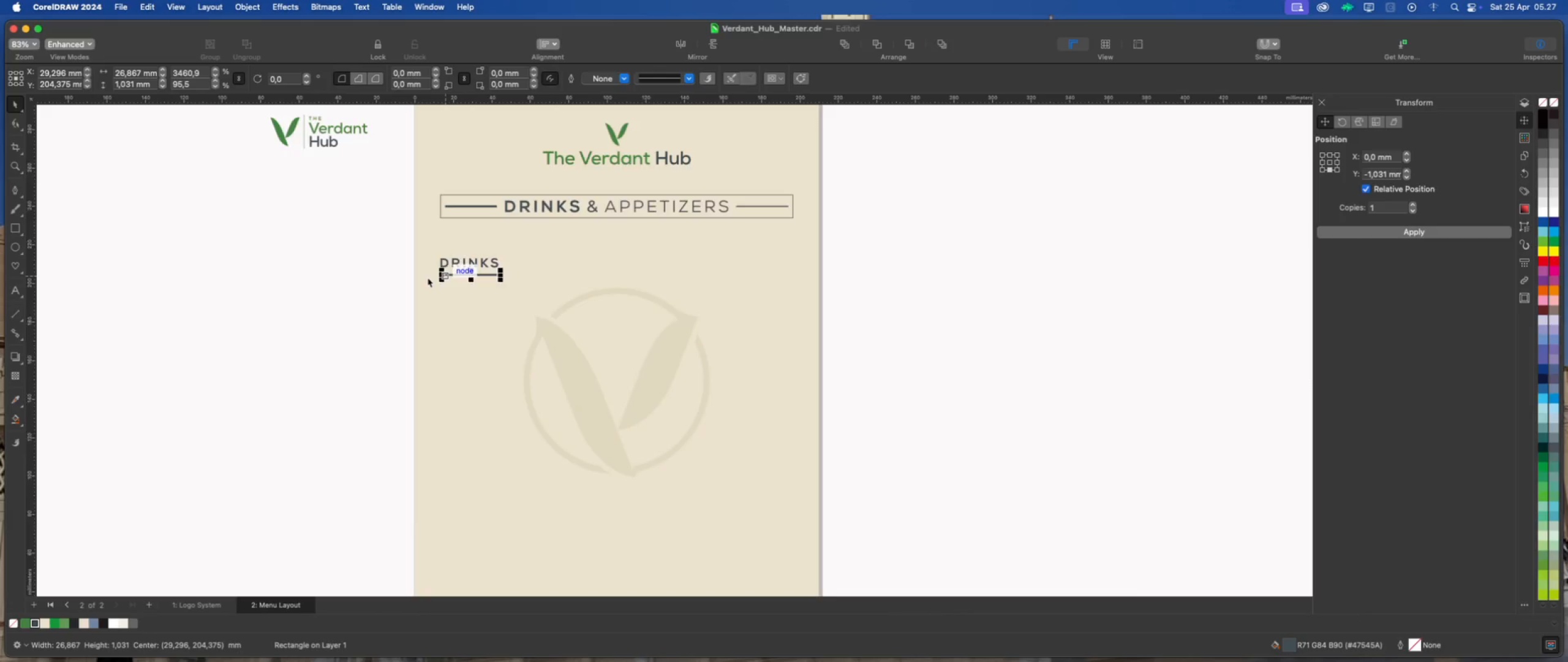 
scroll: coordinate [428, 278], scroll_direction: up, amount: 4.0
 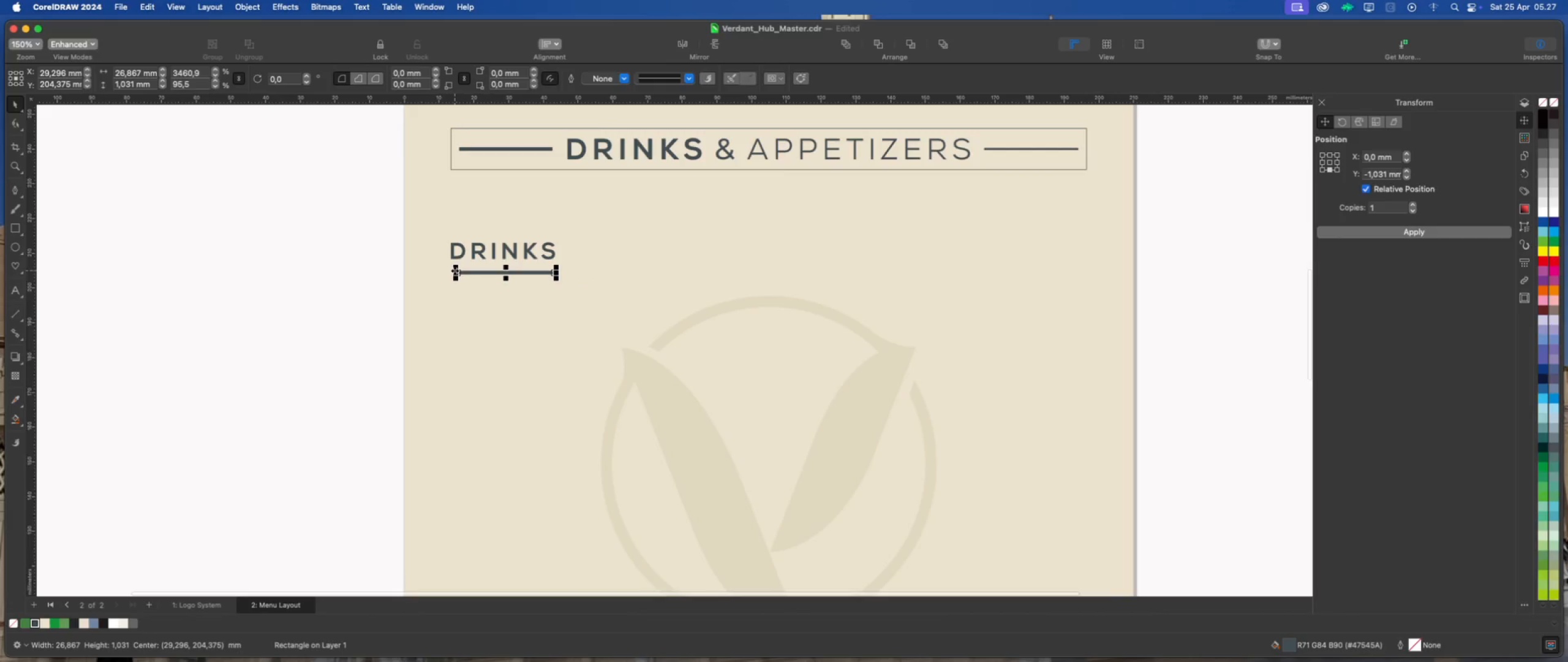 
left_click_drag(start_coordinate=[454, 270], to_coordinate=[444, 253])
 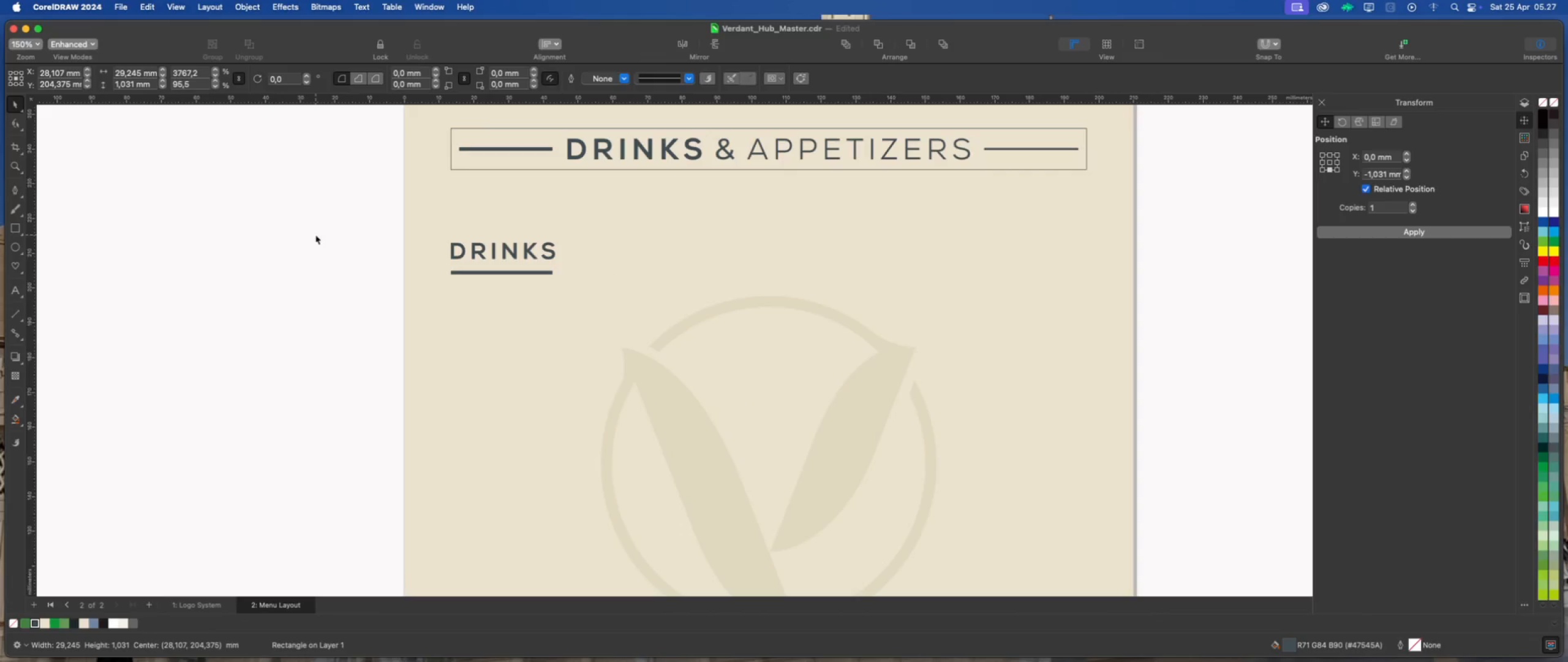 
left_click([315, 235])
 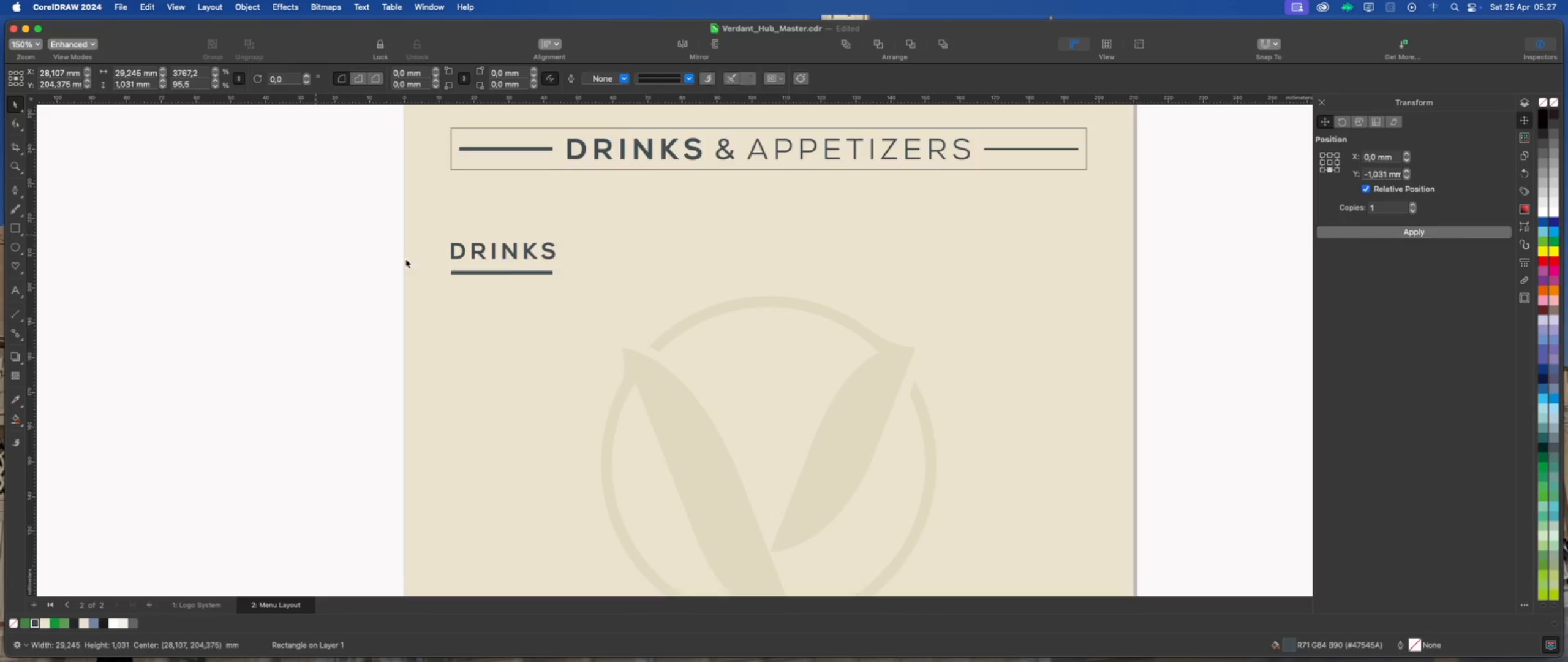 
scroll: coordinate [405, 259], scroll_direction: down, amount: 5.0
 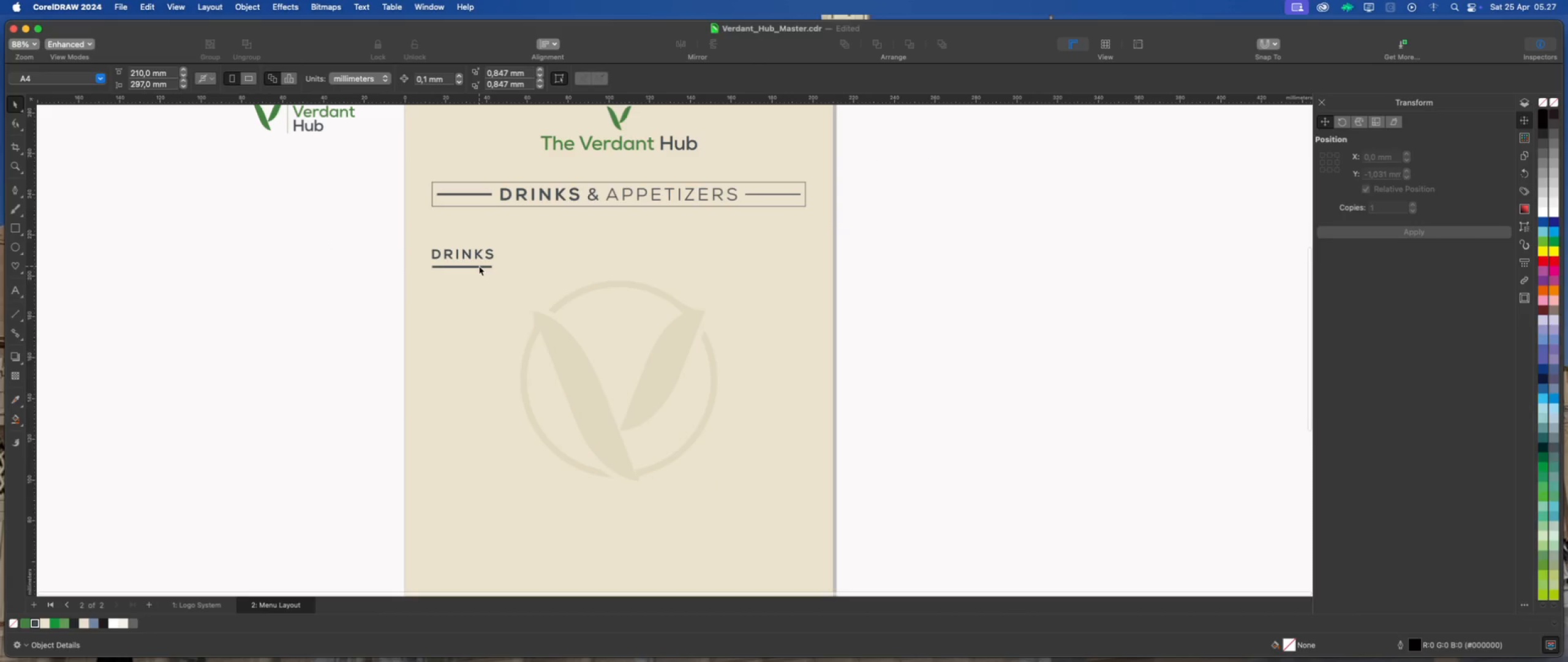 
left_click([479, 266])
 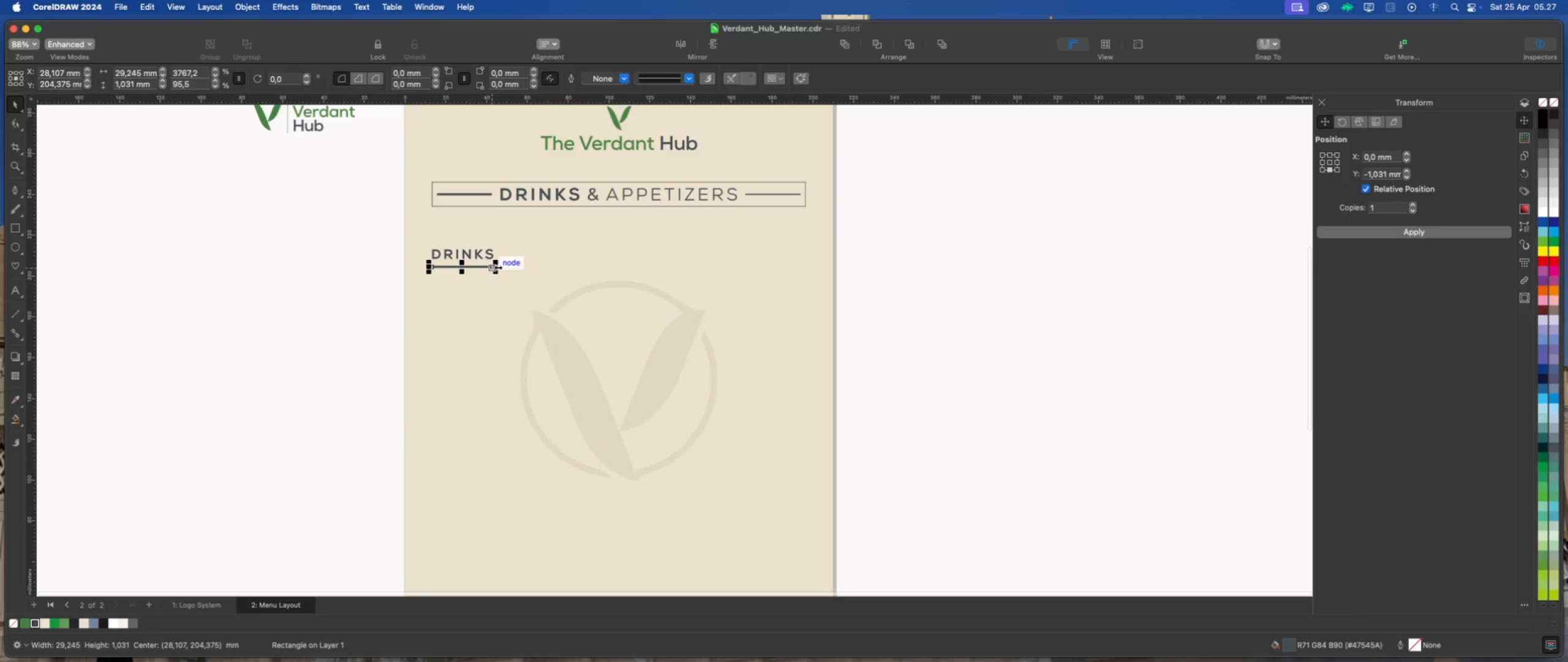 
left_click_drag(start_coordinate=[498, 267], to_coordinate=[812, 196])
 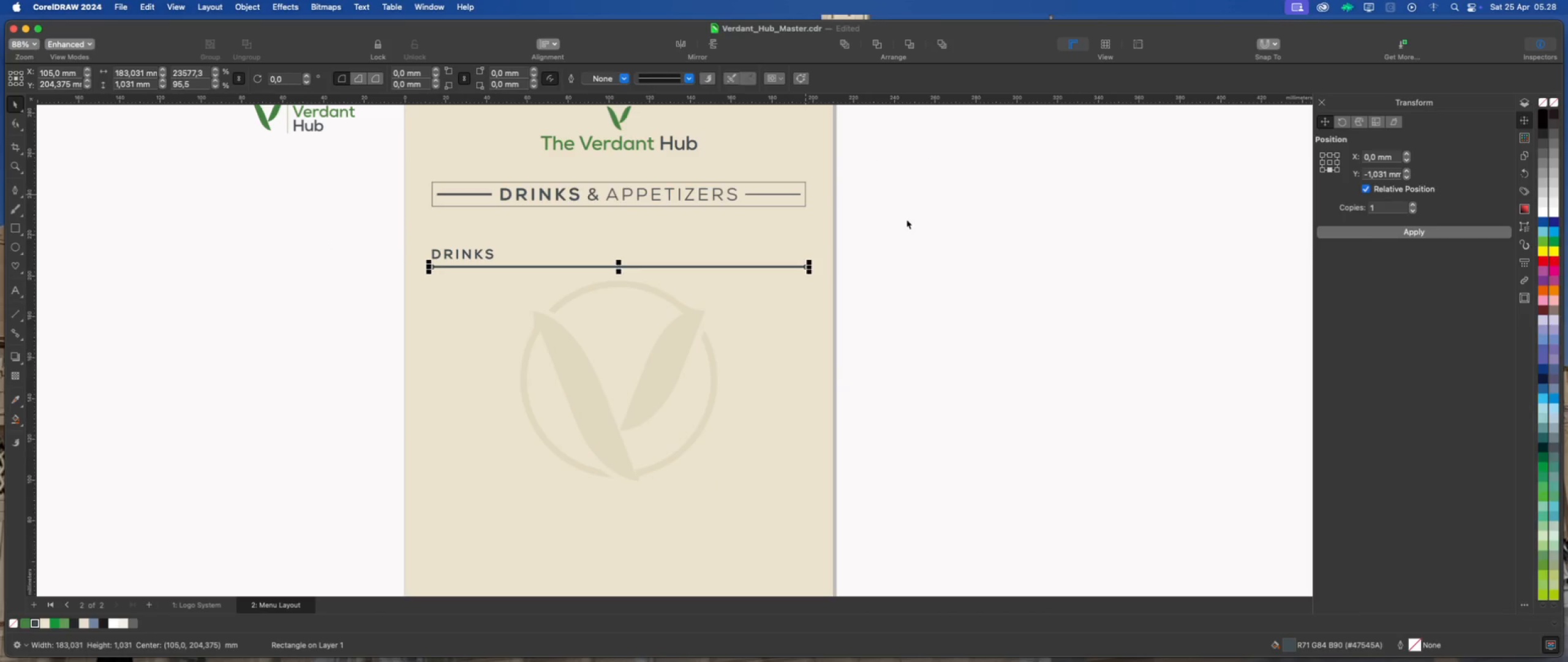 
left_click([907, 219])
 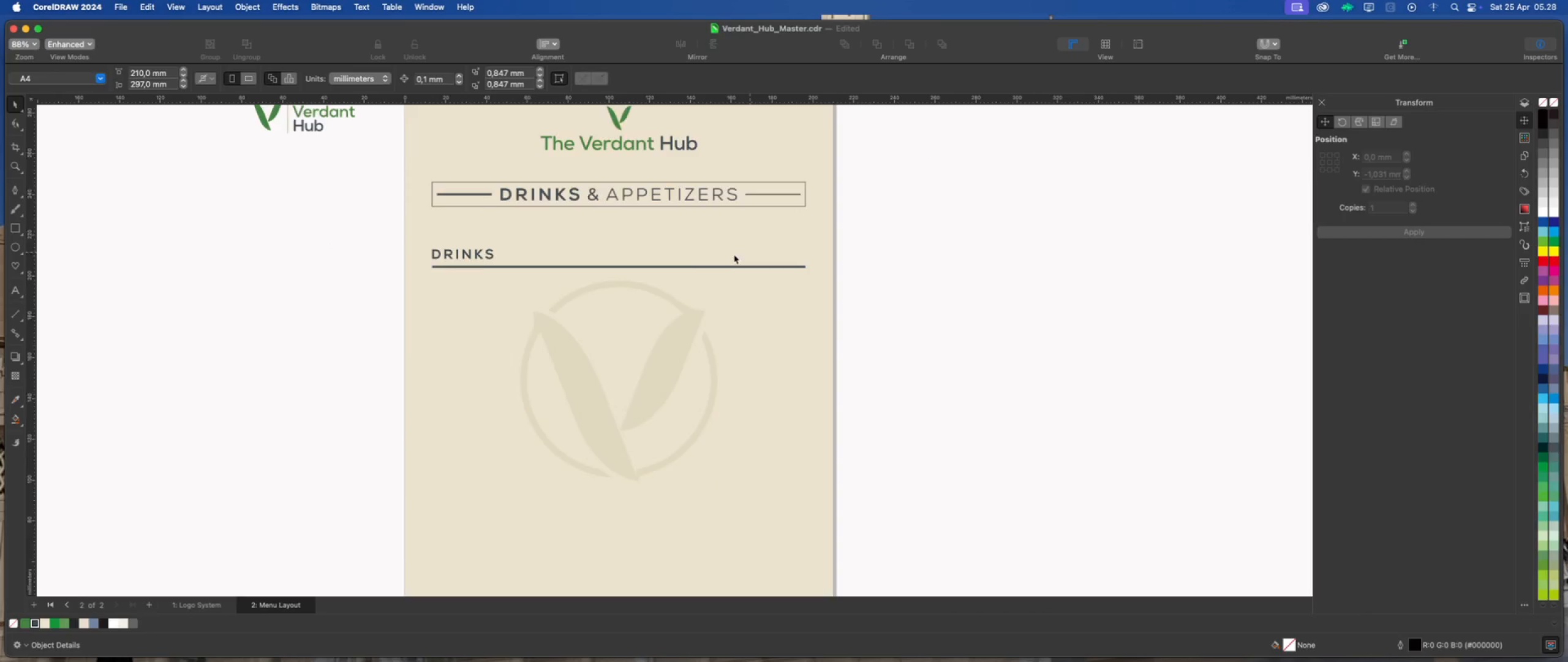 
left_click([880, 314])
 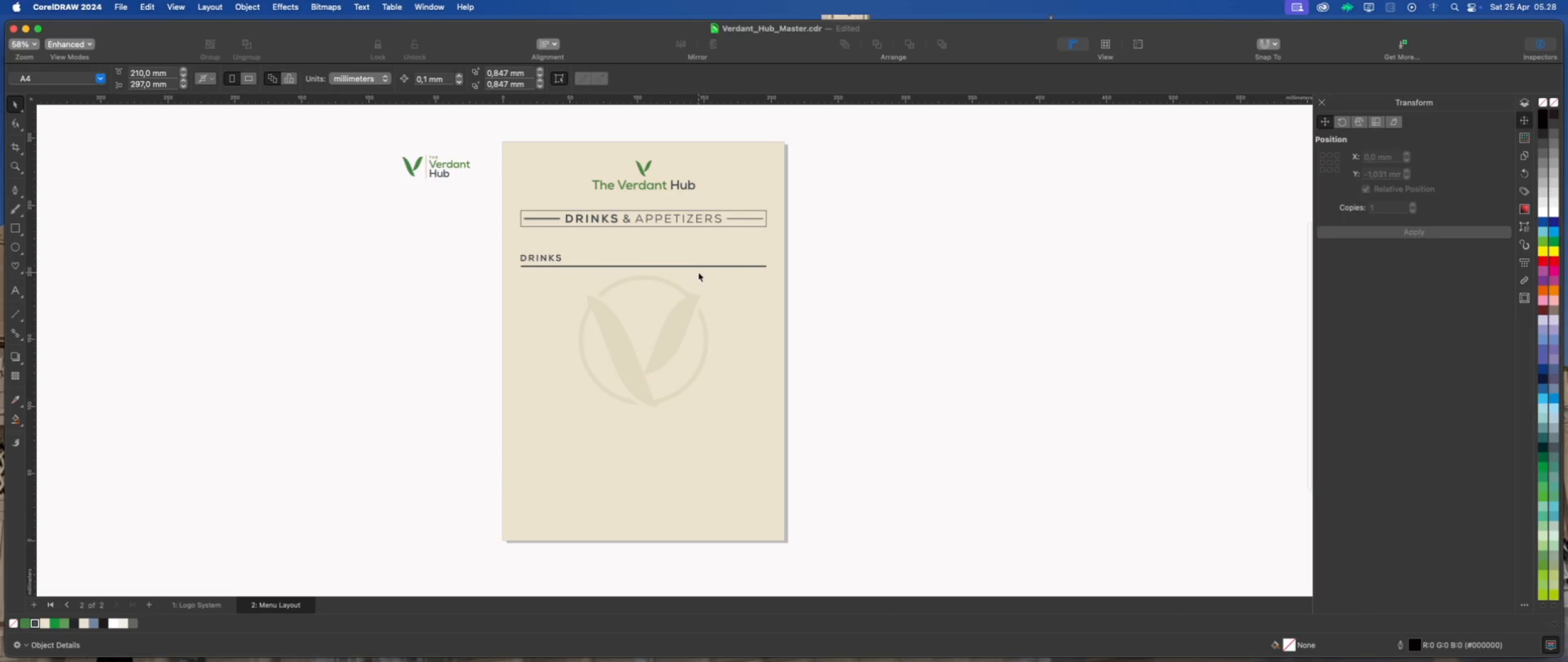 
scroll: coordinate [687, 267], scroll_direction: down, amount: 3.0
 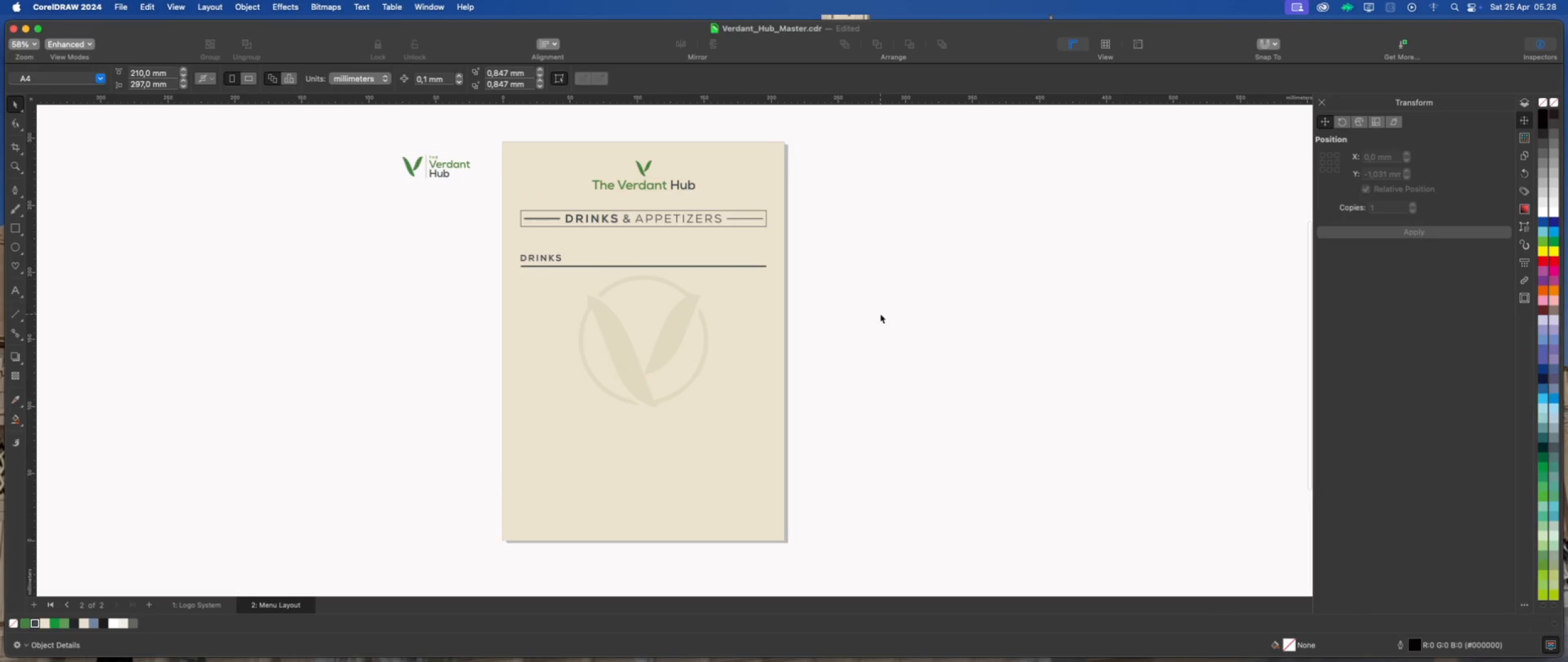 
scroll: coordinate [627, 262], scroll_direction: up, amount: 2.0
 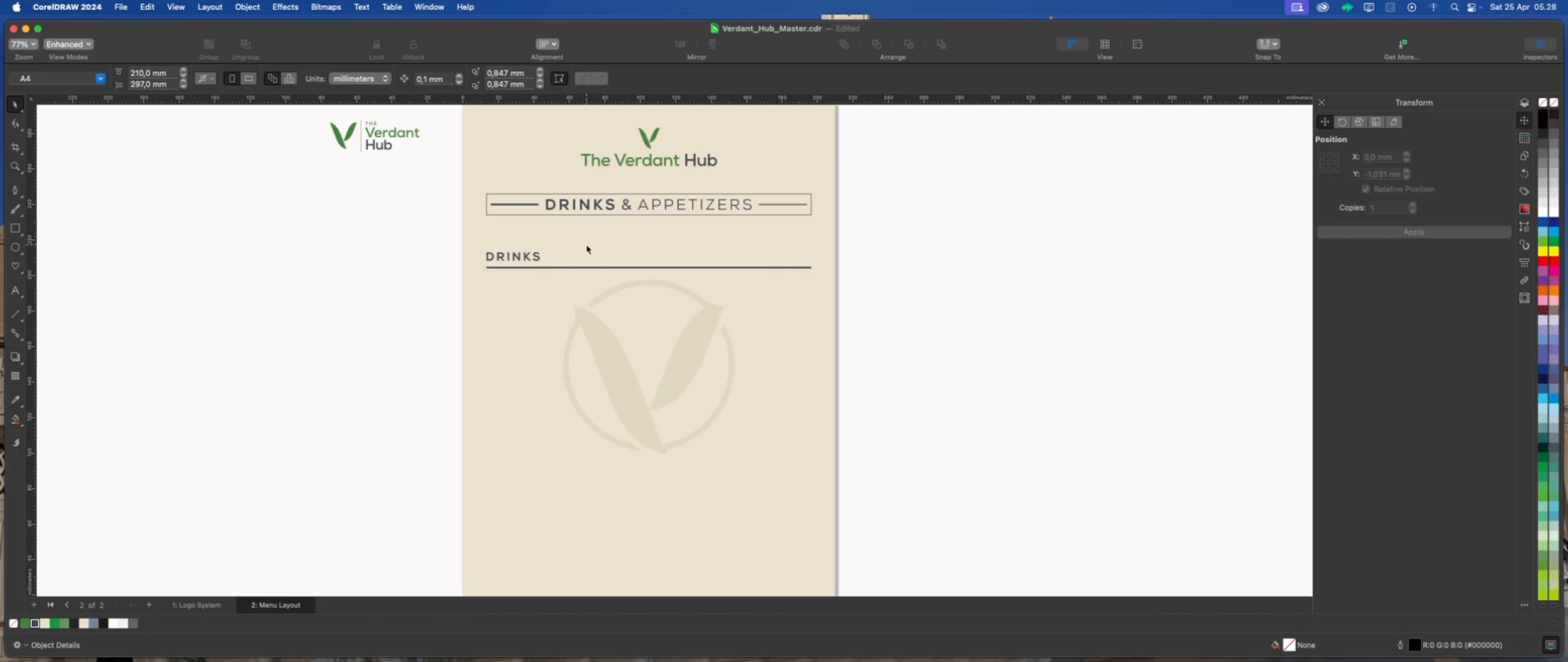 
wait(7.02)
 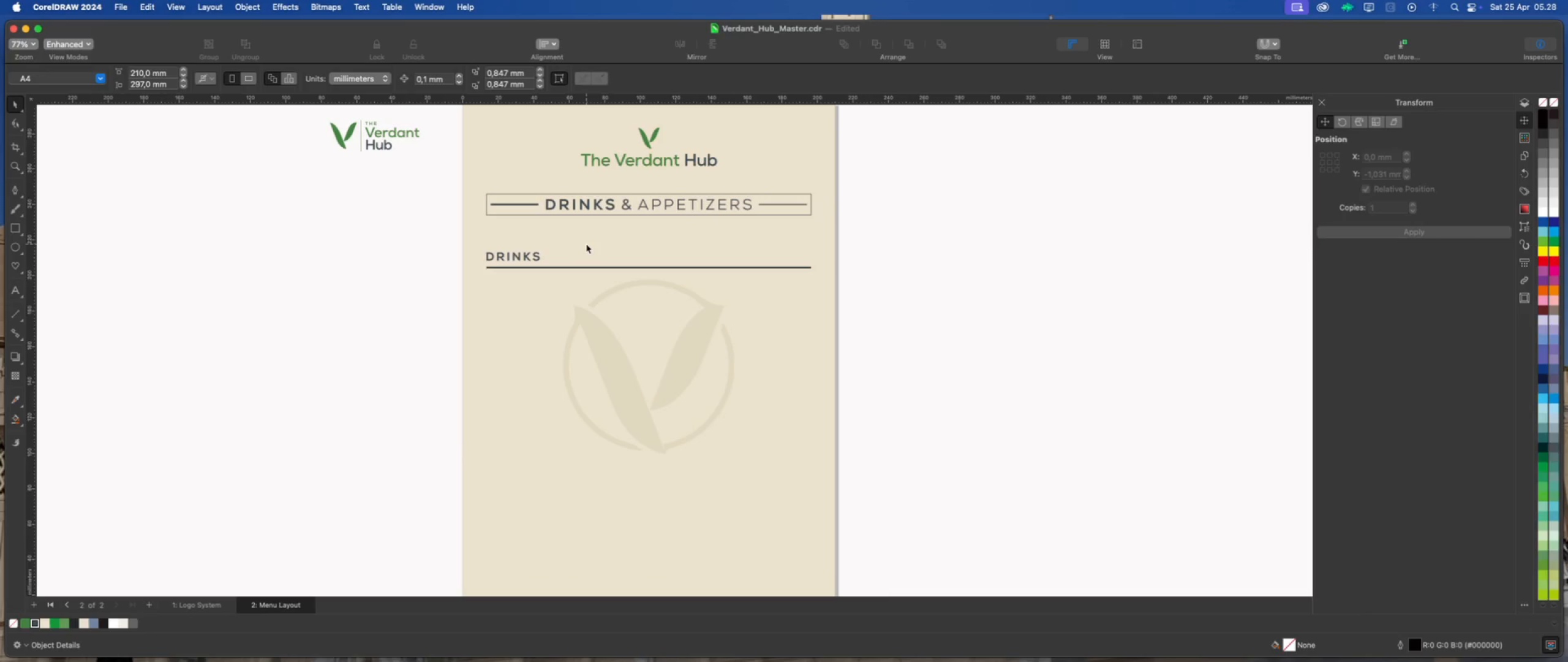 
scroll: coordinate [641, 292], scroll_direction: up, amount: 1.0
 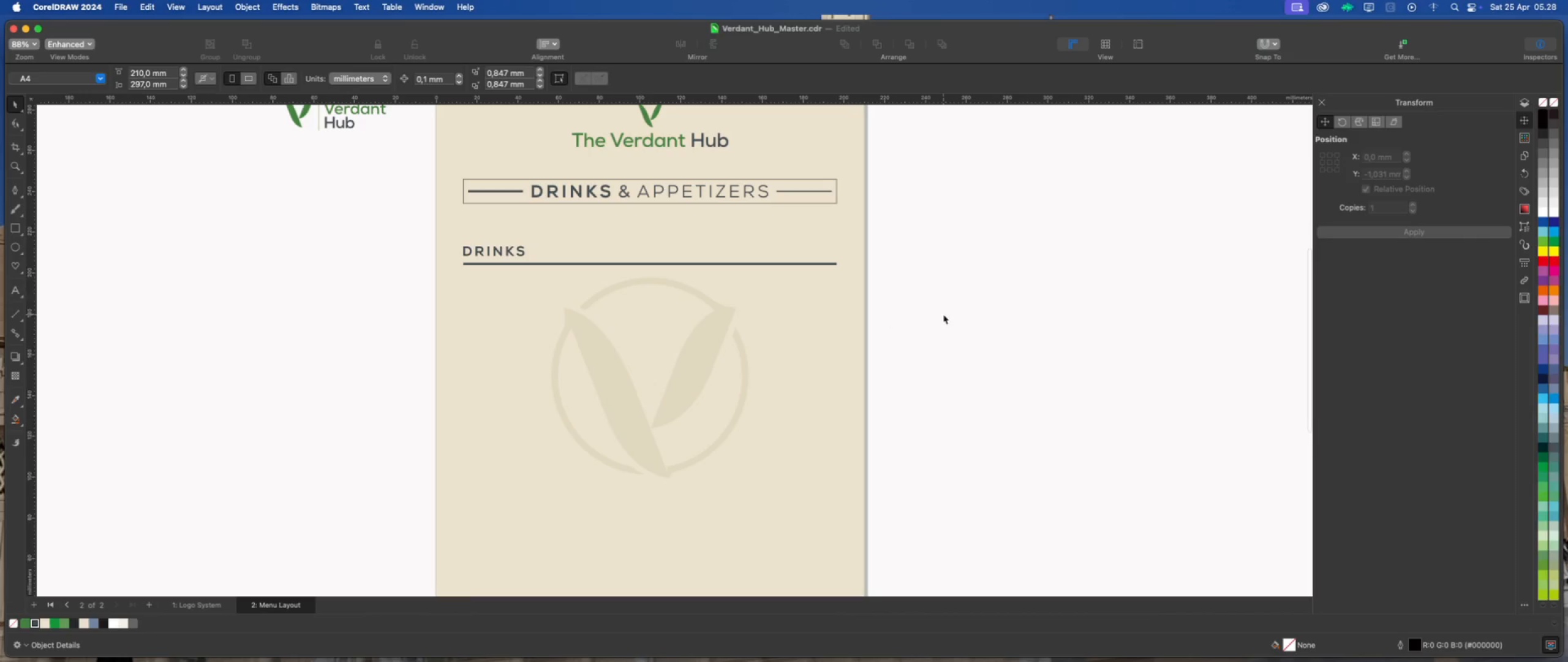 
left_click([943, 314])
 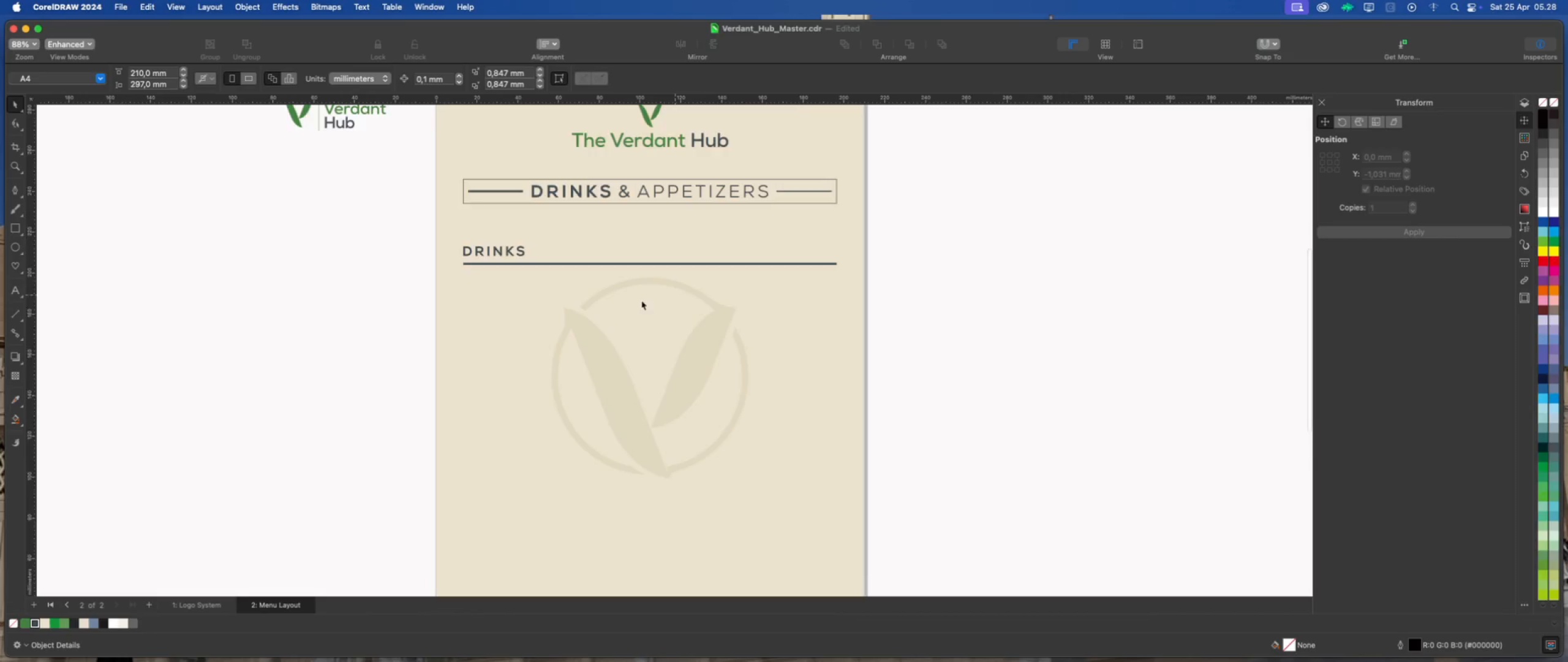 
scroll: coordinate [571, 231], scroll_direction: down, amount: 1.0
 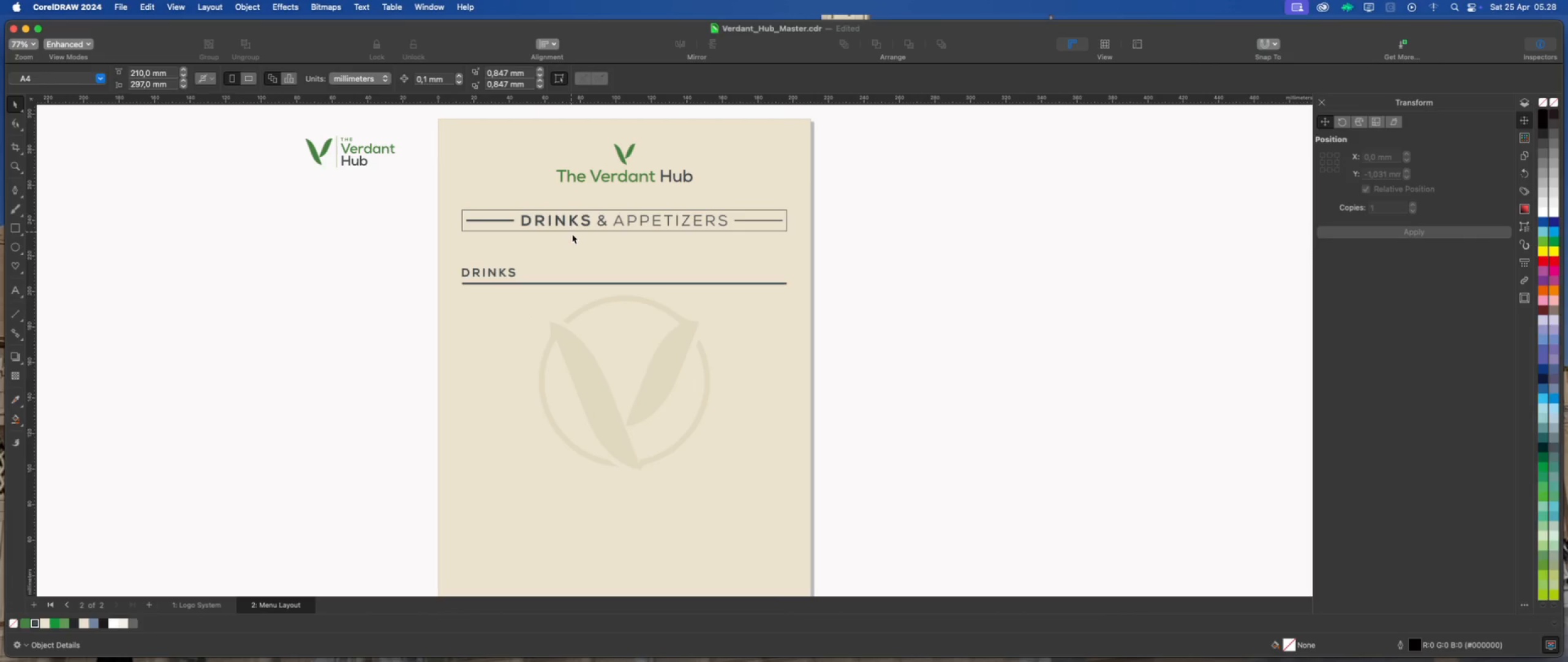 
left_click([903, 258])
 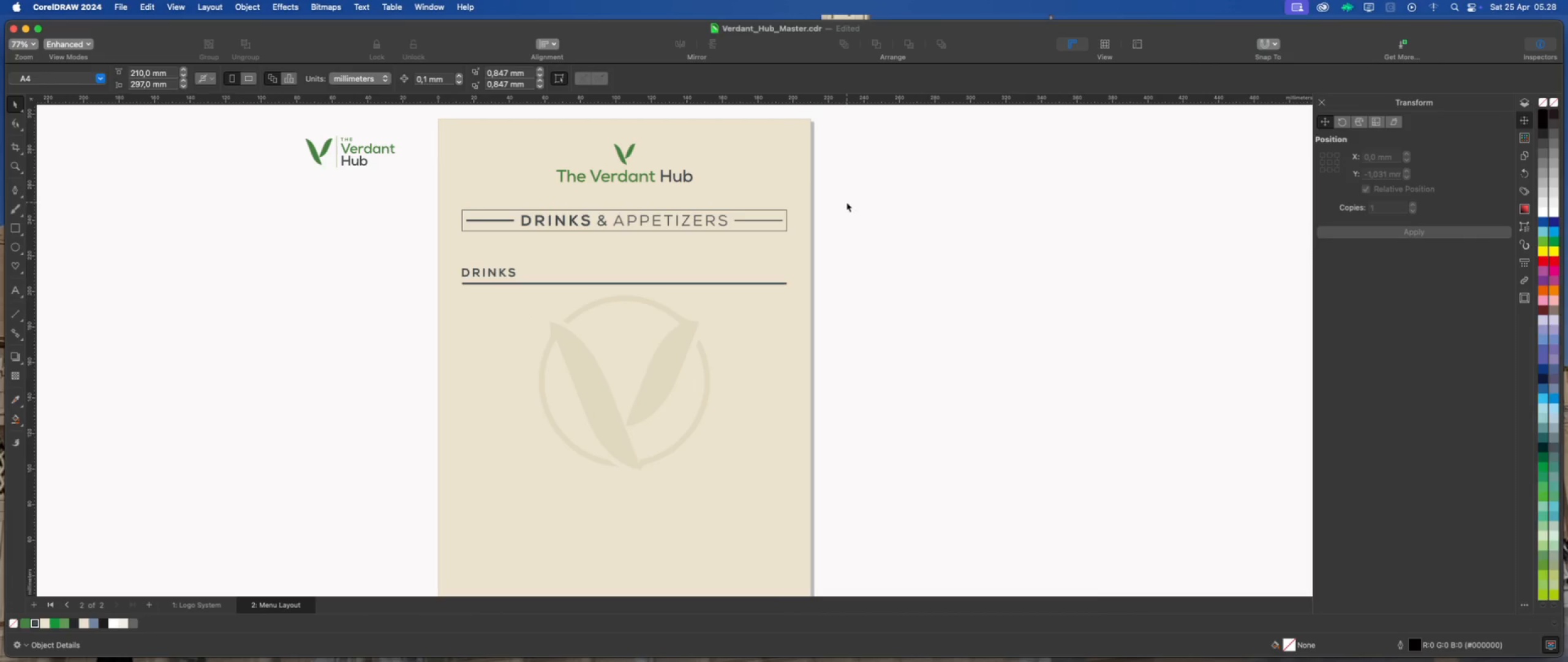 
left_click_drag(start_coordinate=[846, 202], to_coordinate=[420, 245])
 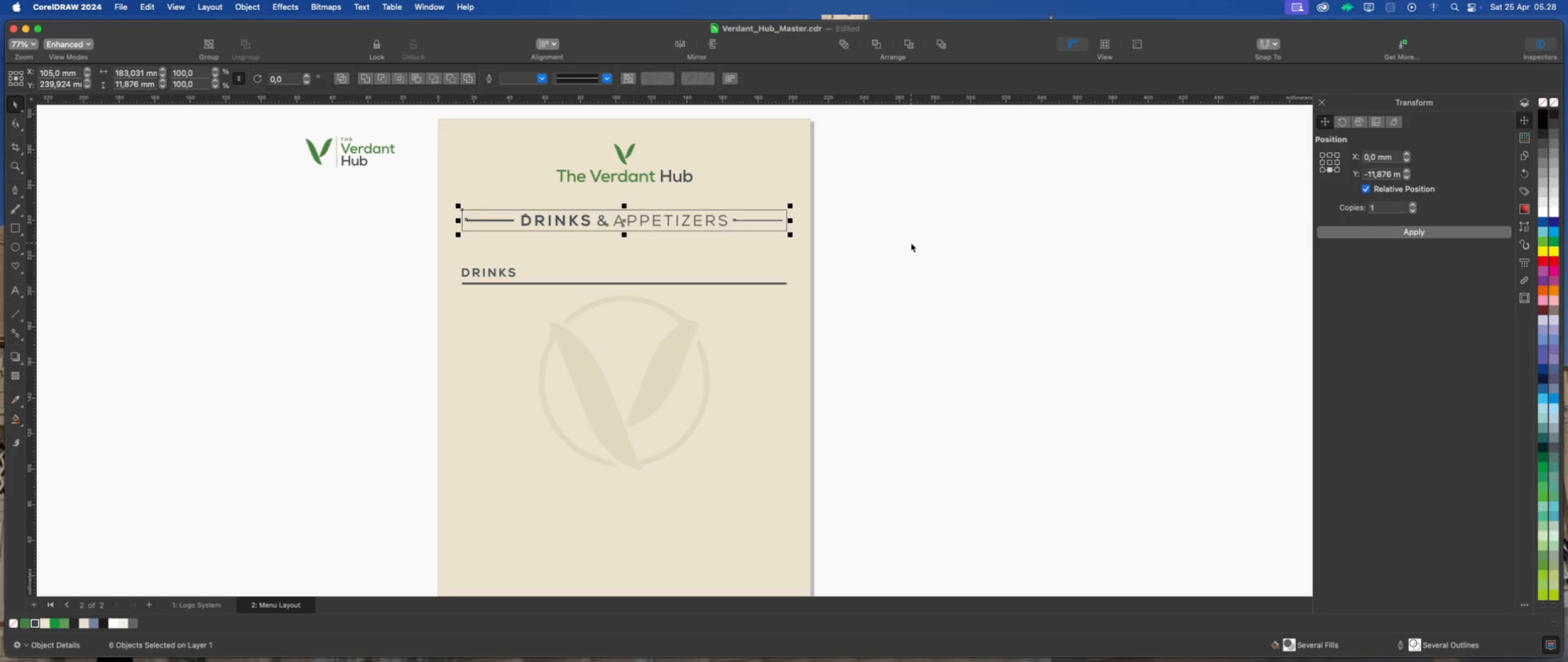 
left_click([911, 243])
 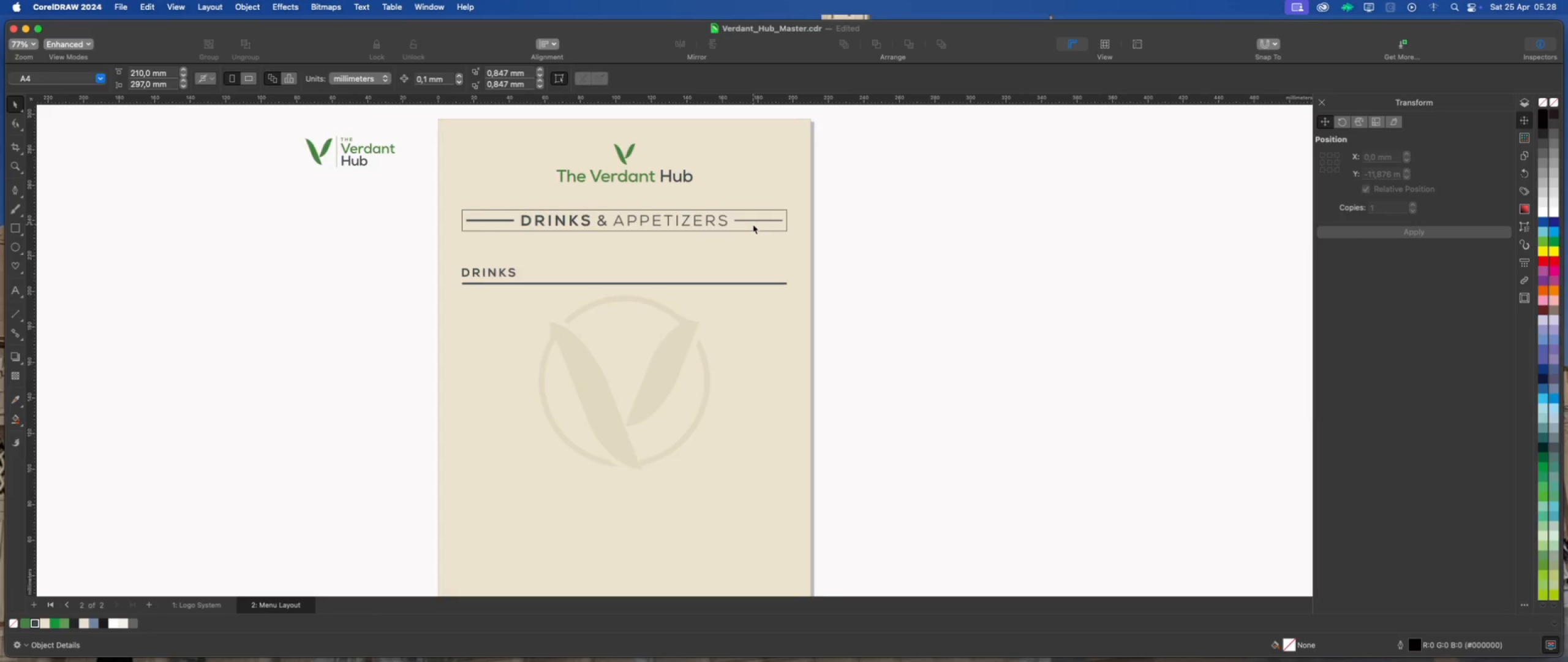 
scroll: coordinate [753, 224], scroll_direction: up, amount: 1.0
 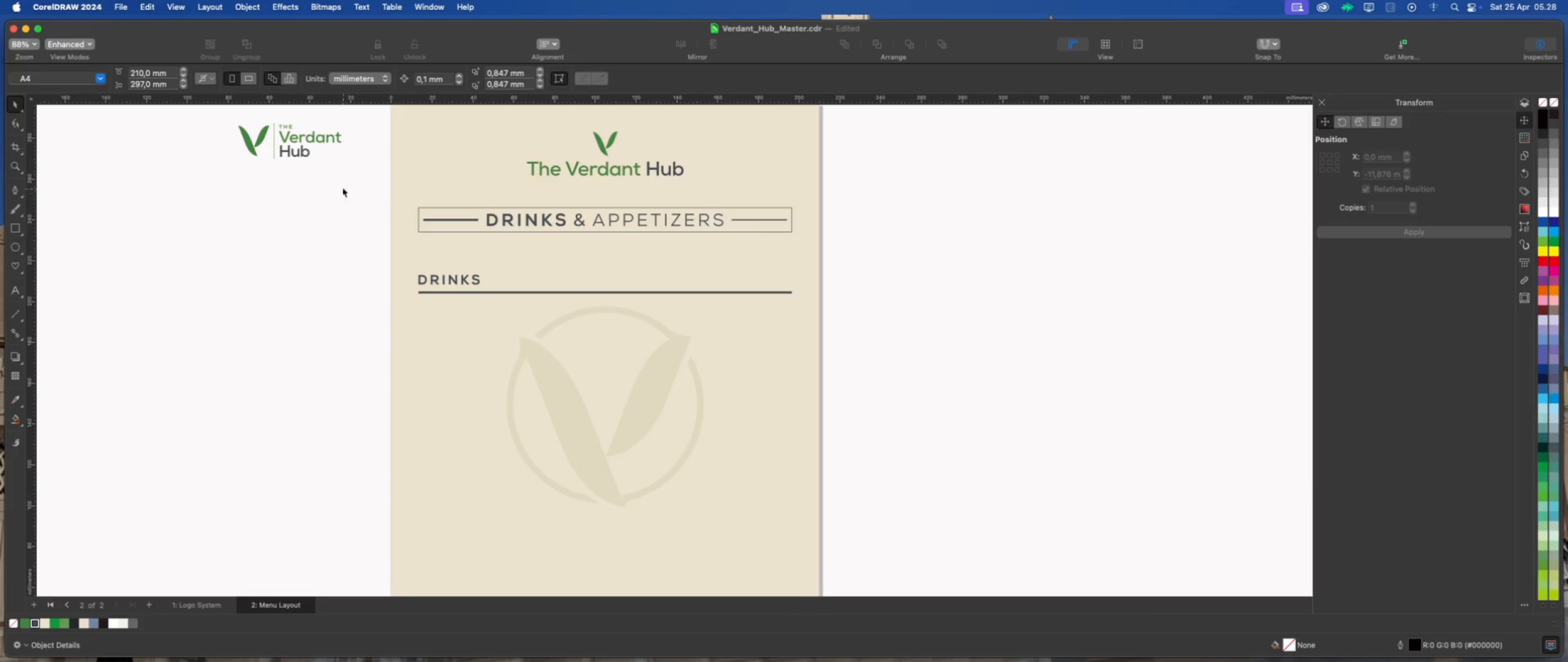 
left_click_drag(start_coordinate=[349, 185], to_coordinate=[790, 251])
 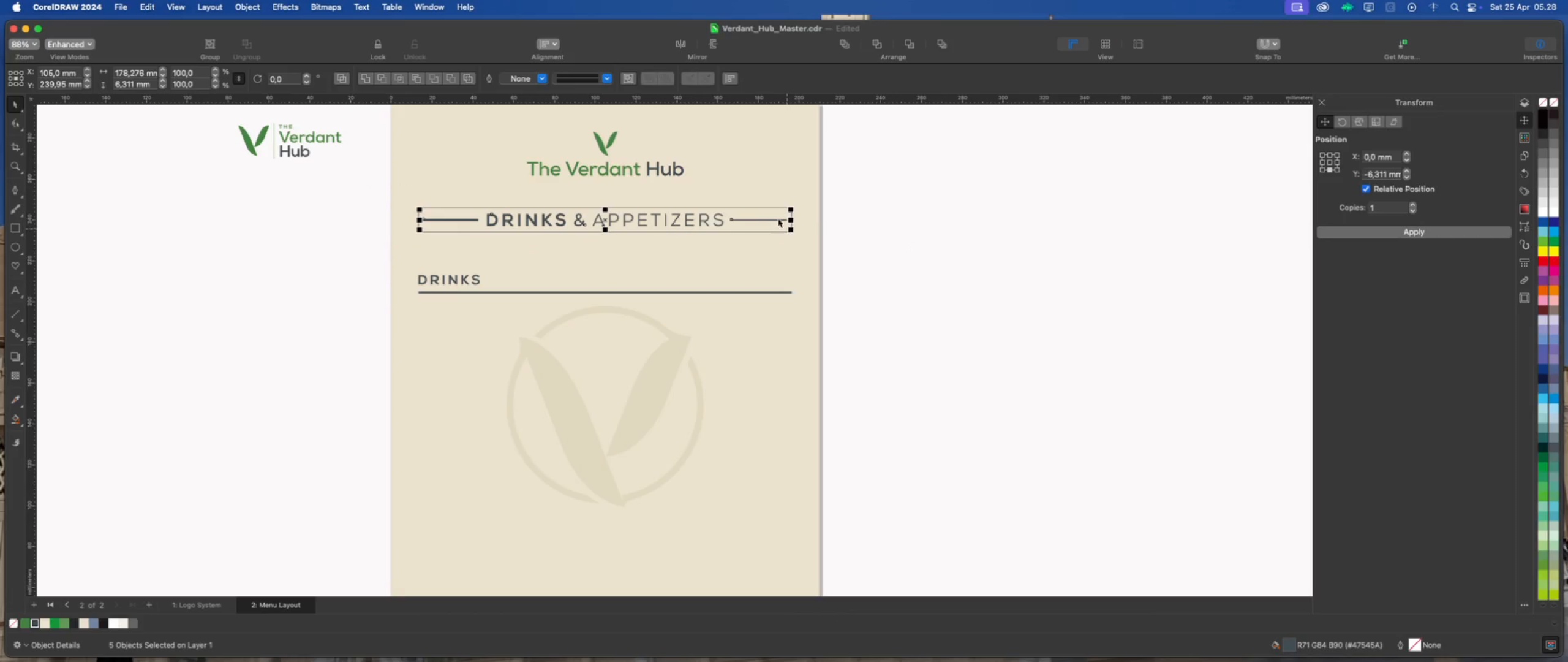 
scroll: coordinate [769, 210], scroll_direction: up, amount: 10.0
 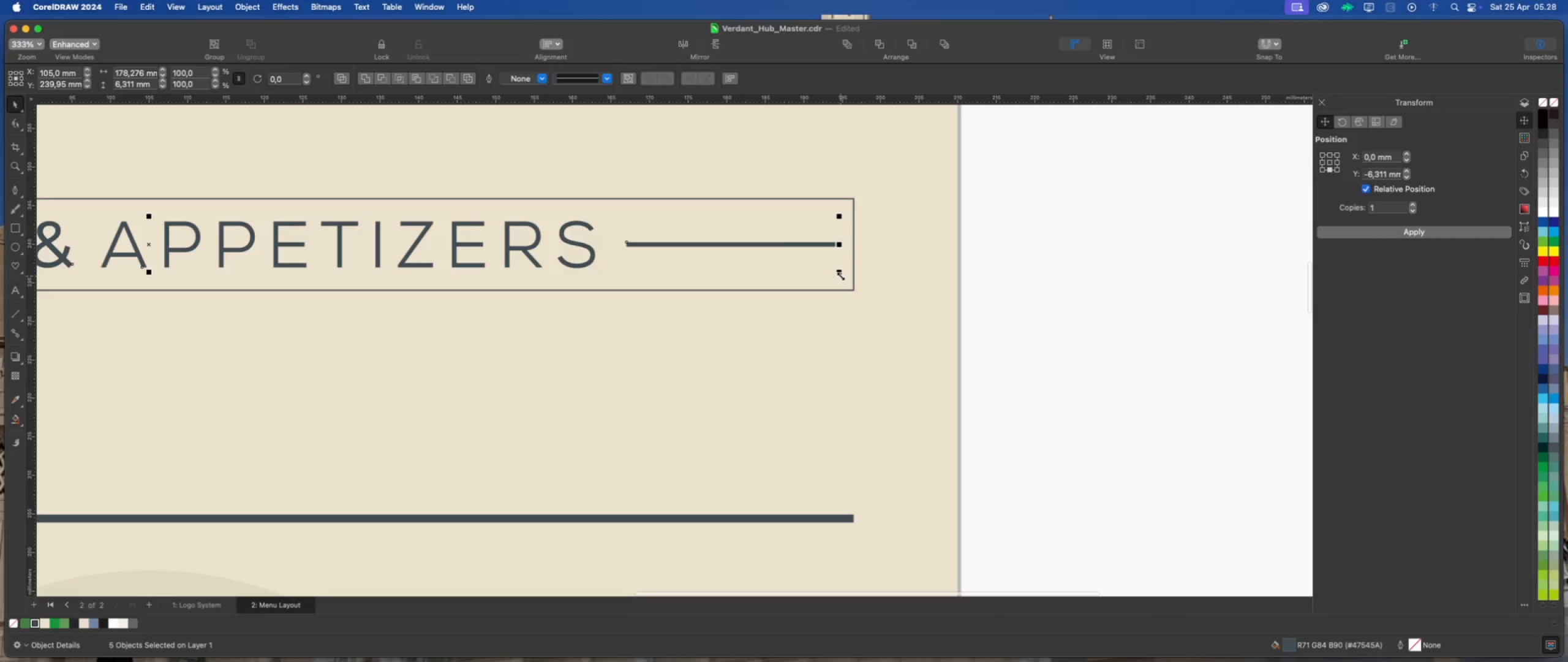 
left_click_drag(start_coordinate=[840, 276], to_coordinate=[829, 274])
 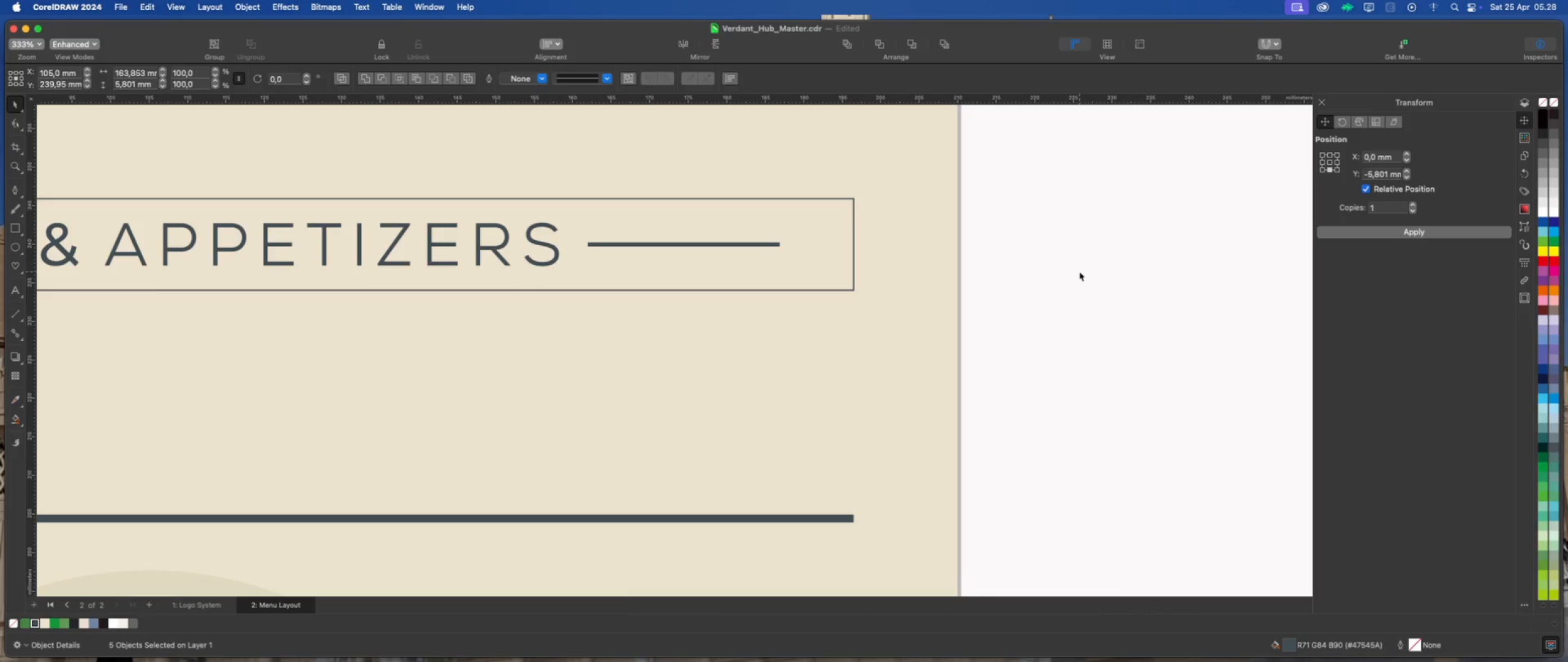 
hold_key(key=ShiftLeft, duration=1.22)
 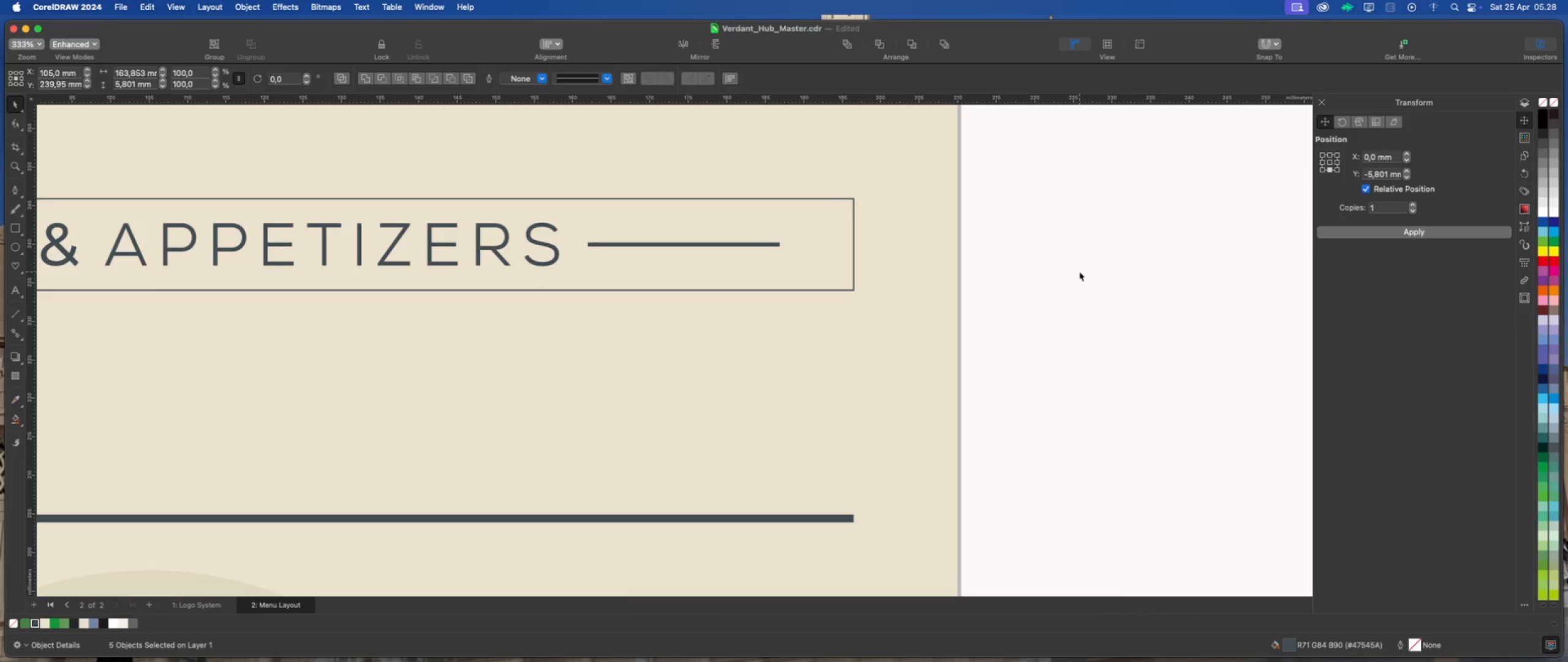 
left_click([1079, 272])
 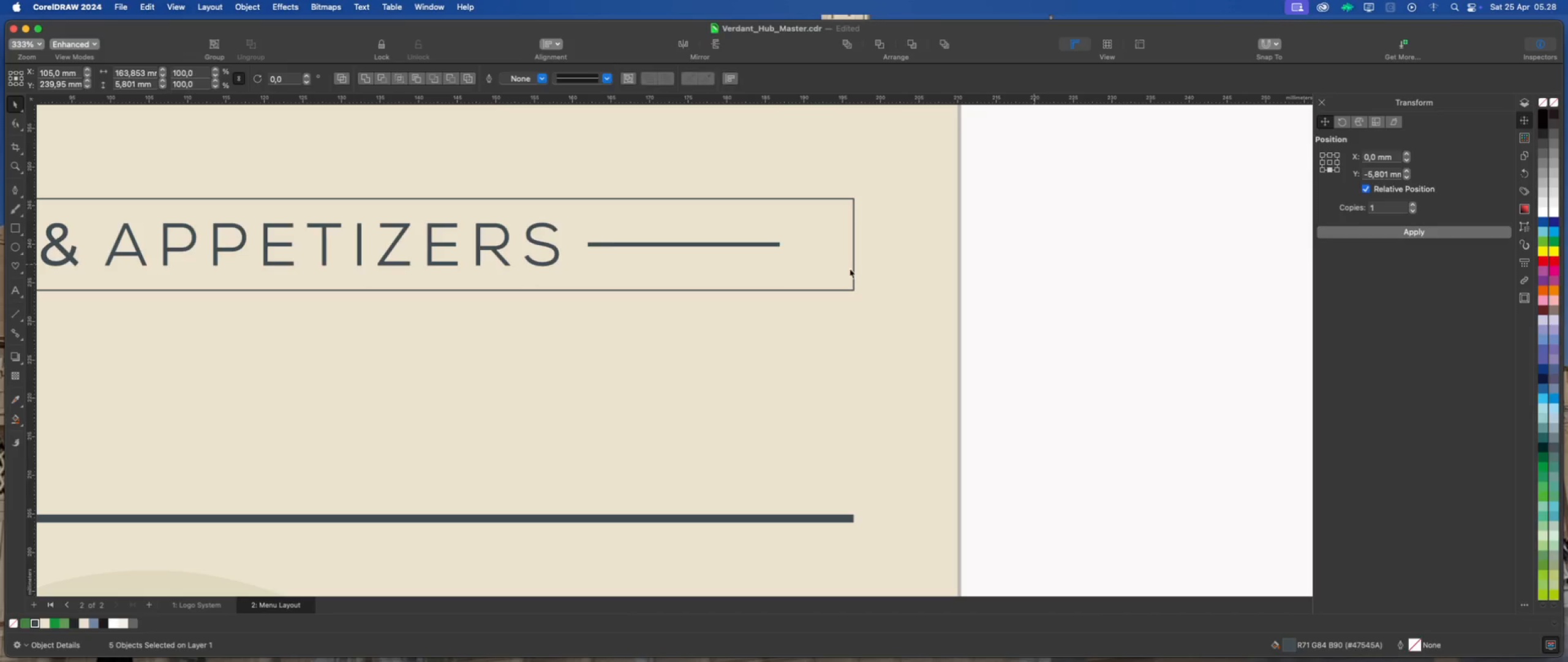 
scroll: coordinate [835, 275], scroll_direction: down, amount: 7.0
 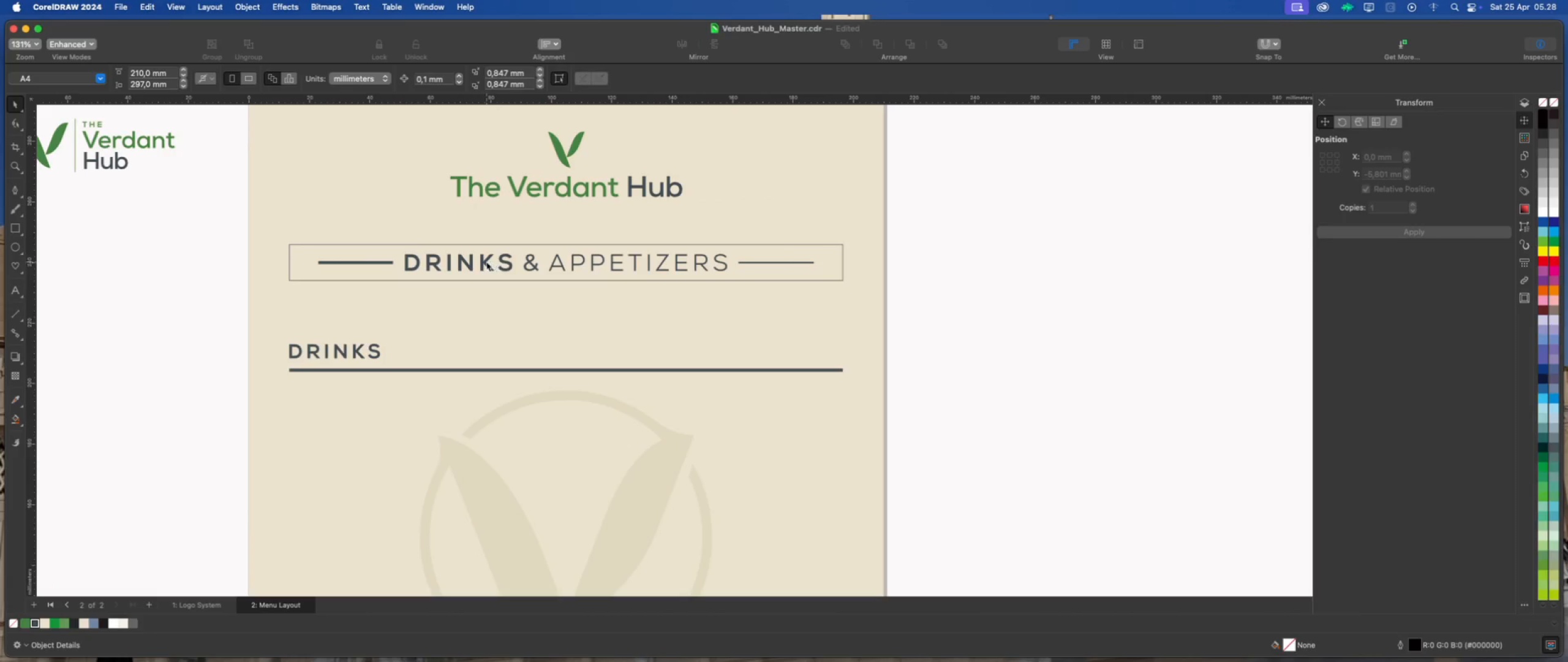 
scroll: coordinate [486, 261], scroll_direction: up, amount: 4.0
 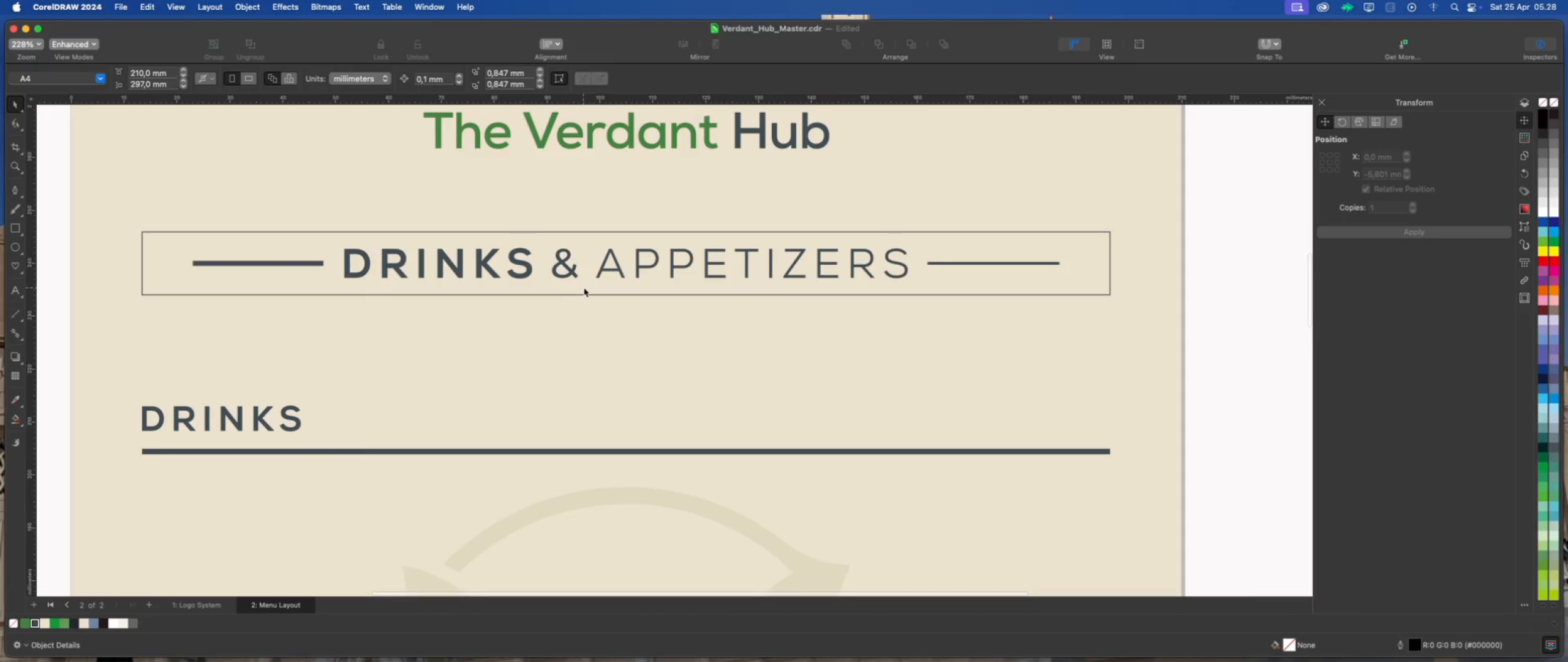 
left_click([584, 287])
 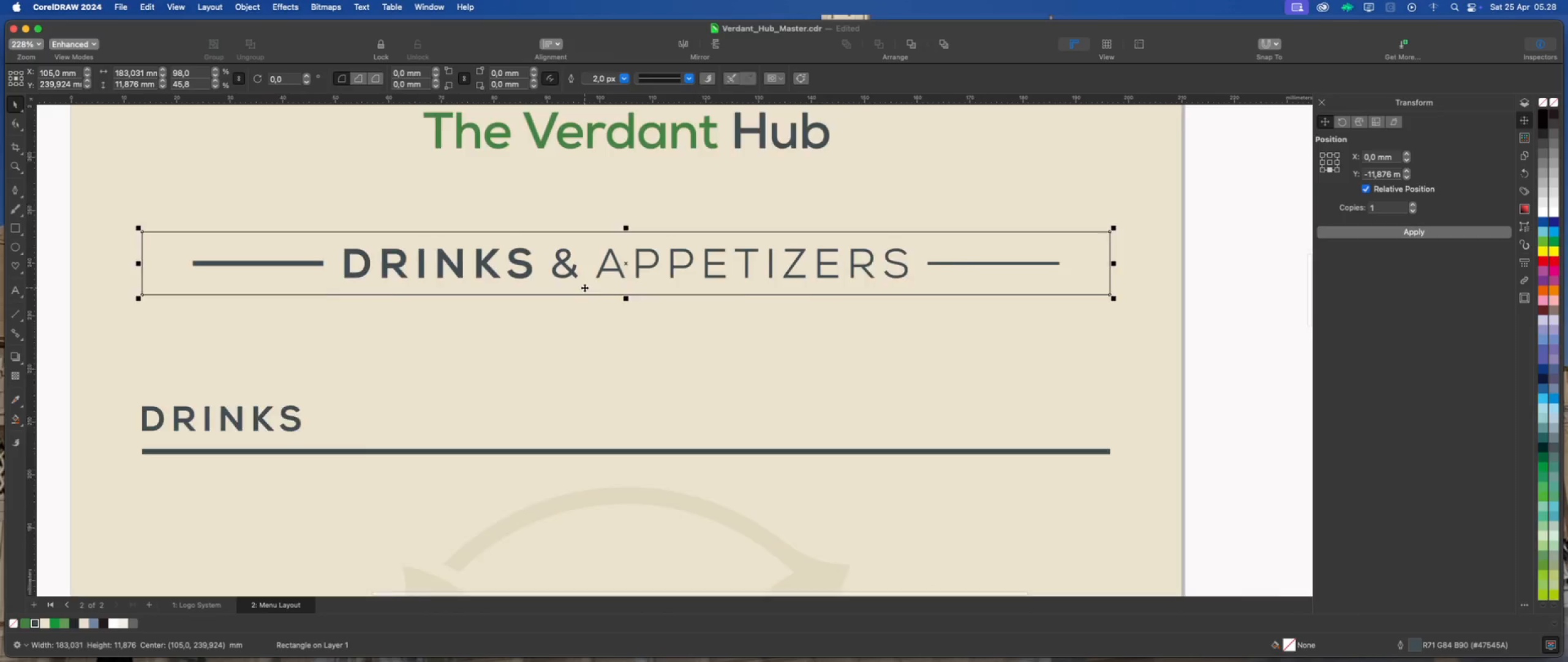 
scroll: coordinate [592, 287], scroll_direction: up, amount: 6.0
 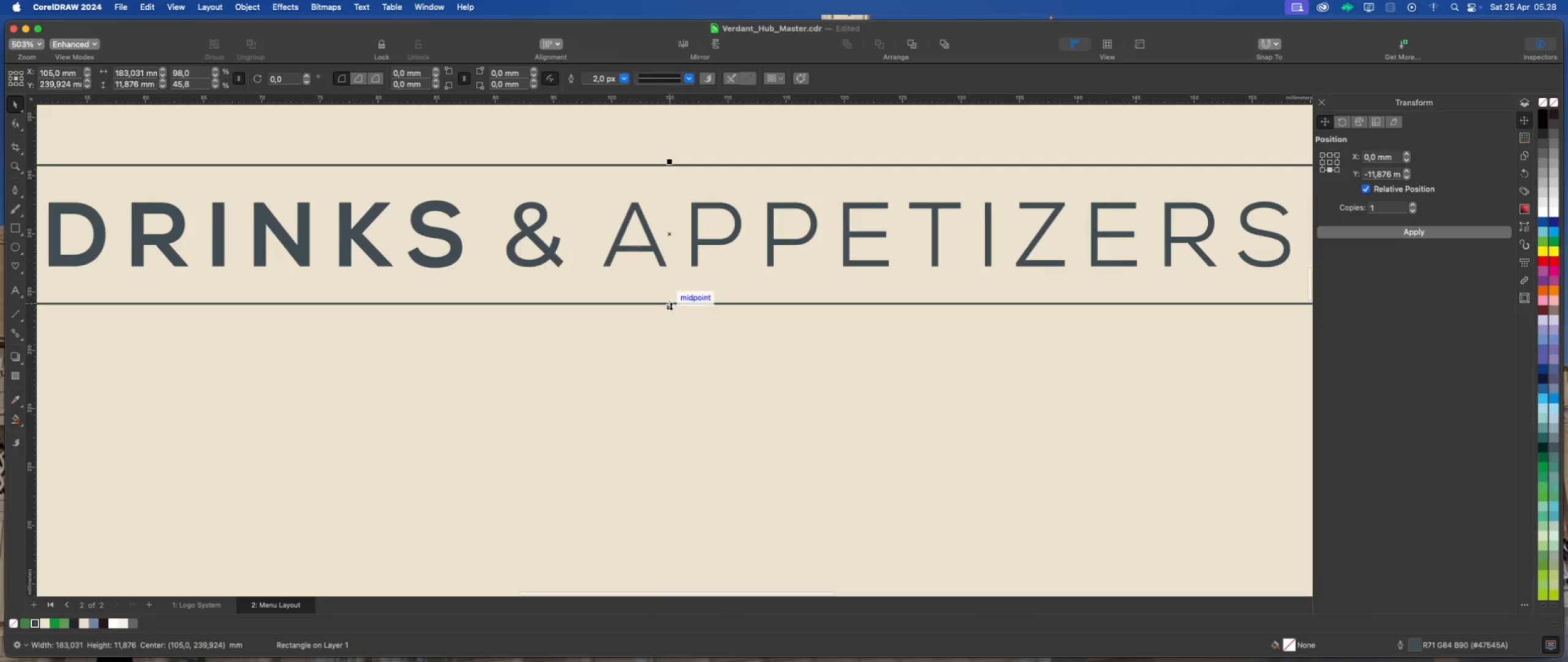 
left_click_drag(start_coordinate=[669, 305], to_coordinate=[671, 291])
 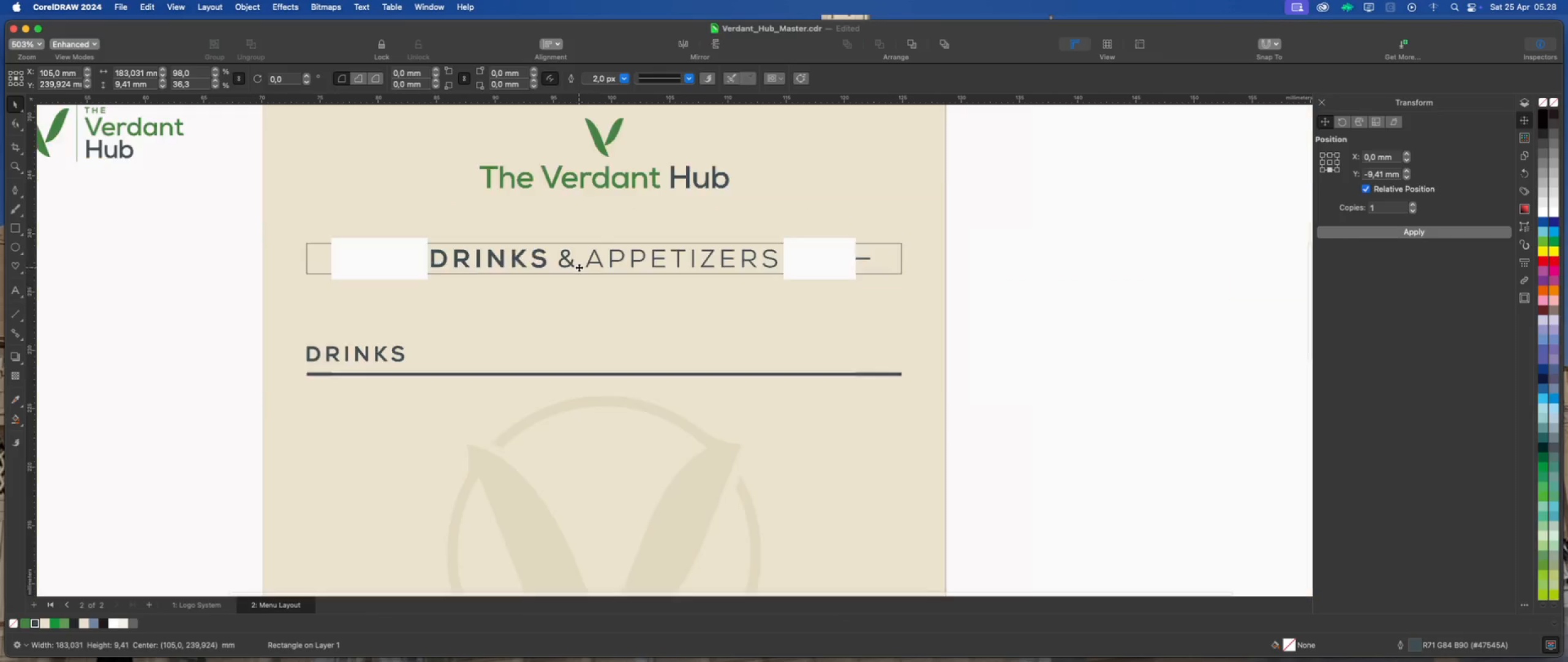 
hold_key(key=ShiftLeft, duration=1.21)
 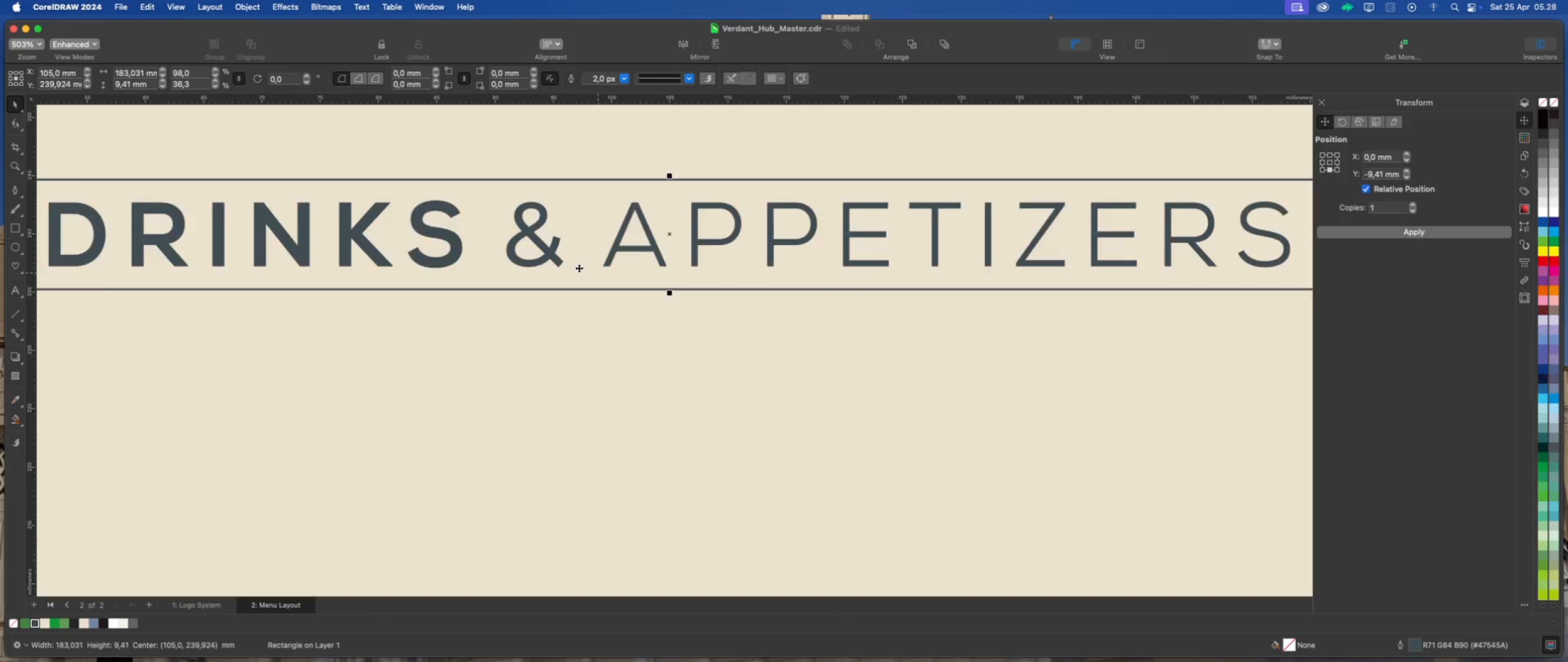 
scroll: coordinate [579, 268], scroll_direction: down, amount: 10.0
 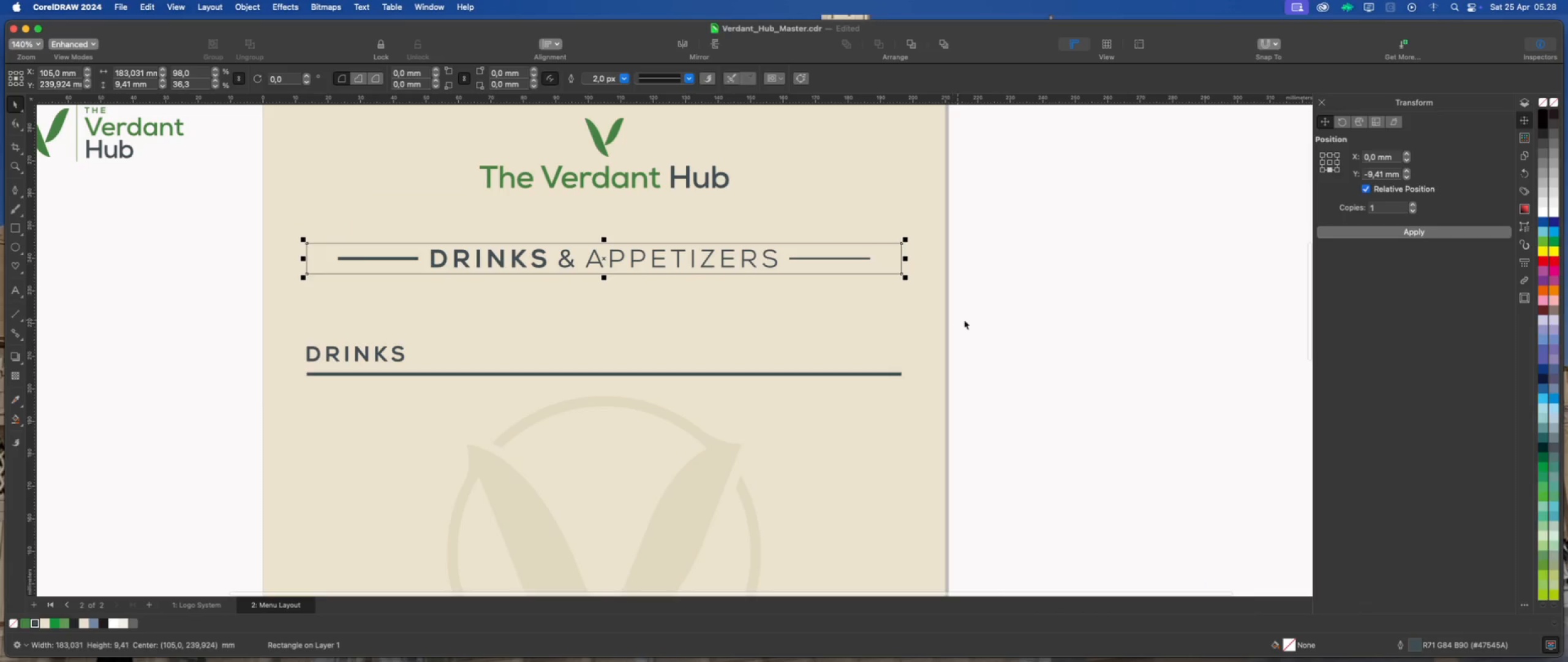 
left_click([1022, 321])
 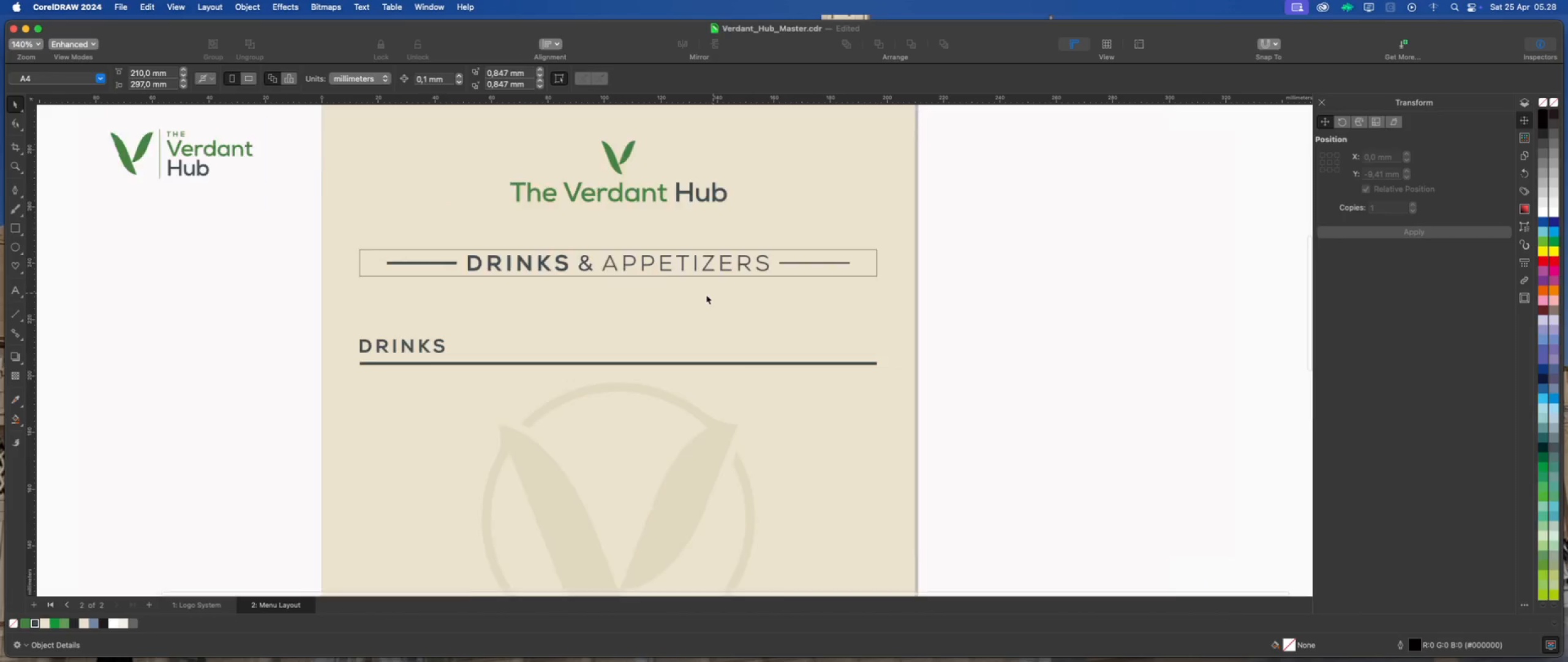 
scroll: coordinate [706, 295], scroll_direction: down, amount: 5.0
 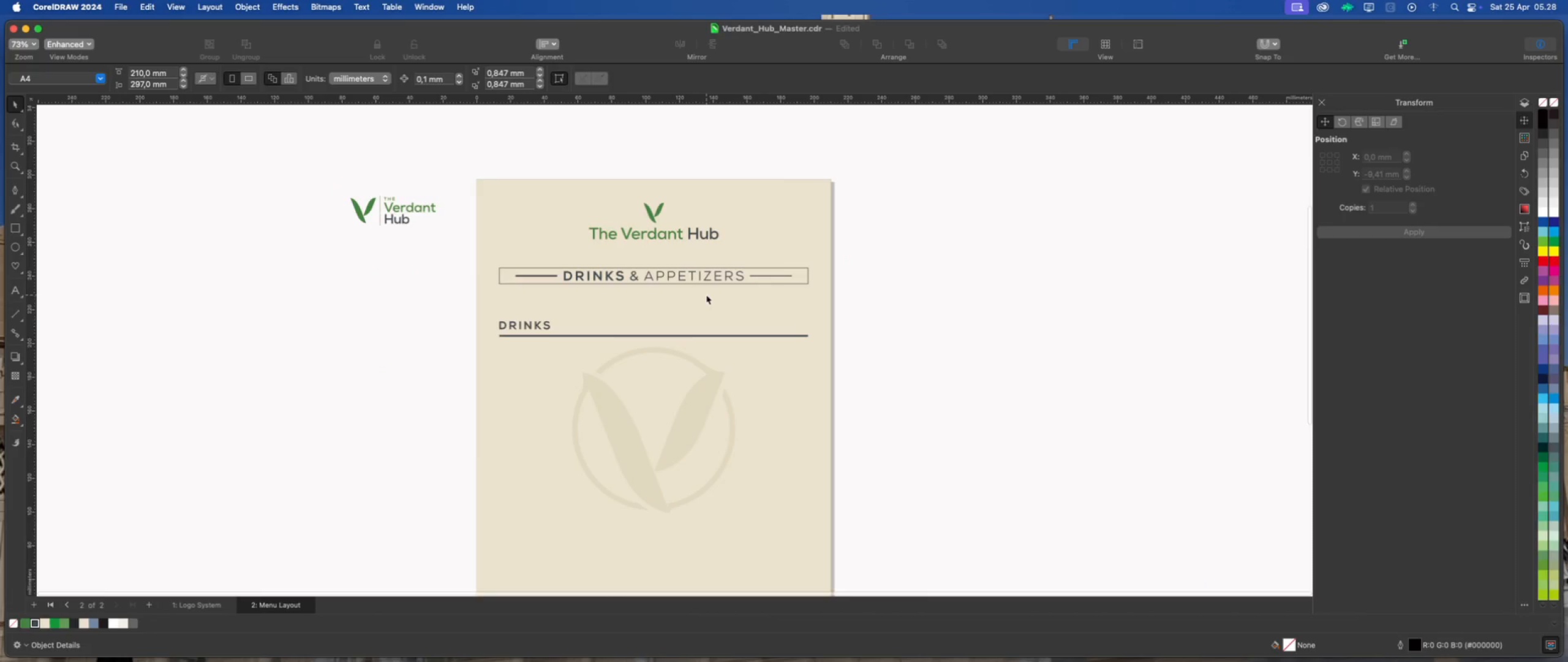 
scroll: coordinate [706, 295], scroll_direction: up, amount: 1.0
 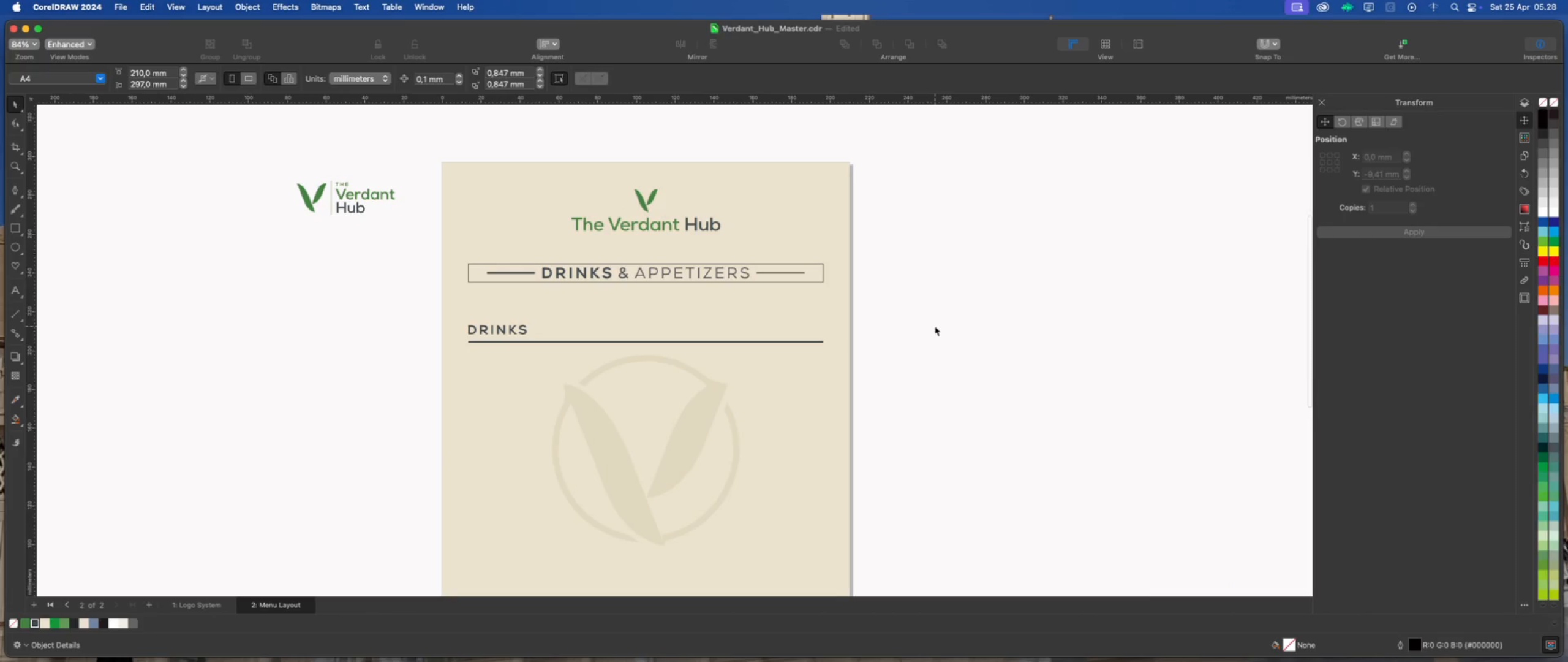 
left_click([935, 326])
 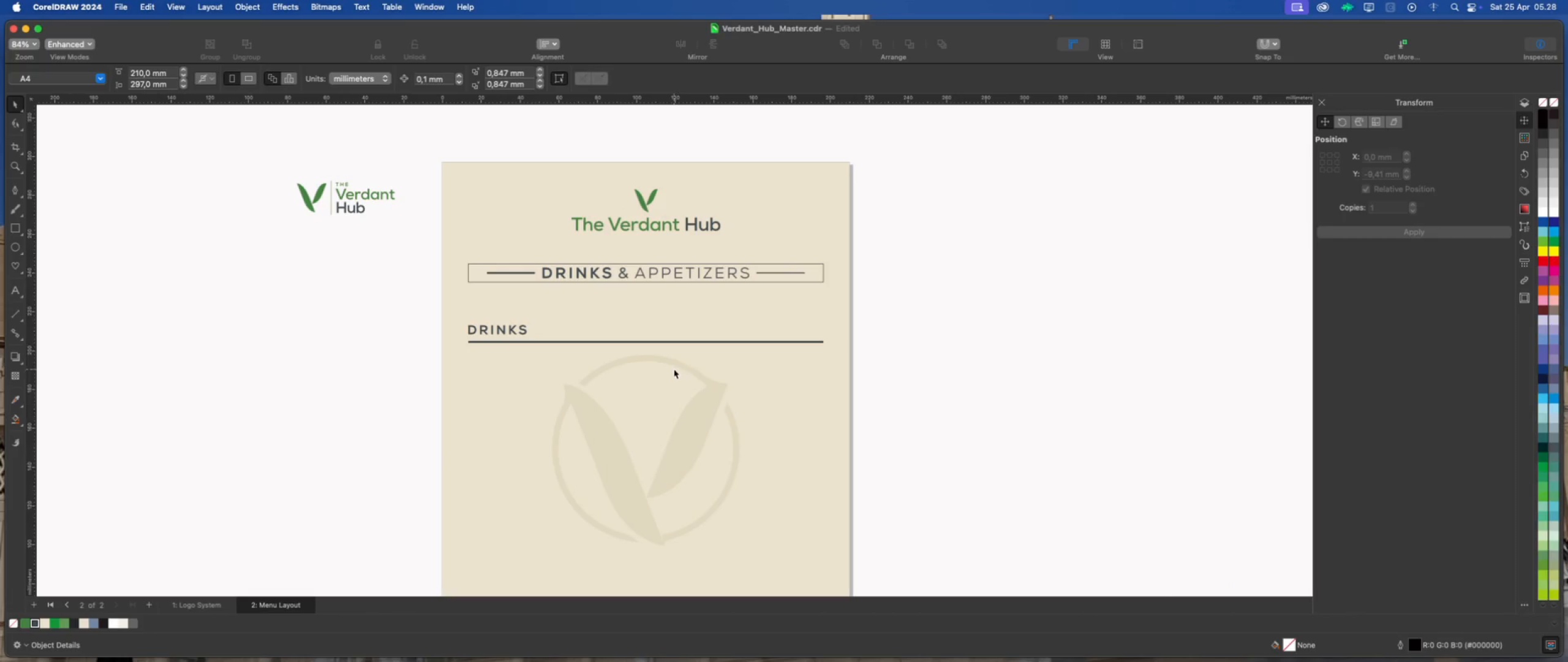 
scroll: coordinate [585, 286], scroll_direction: down, amount: 4.0
 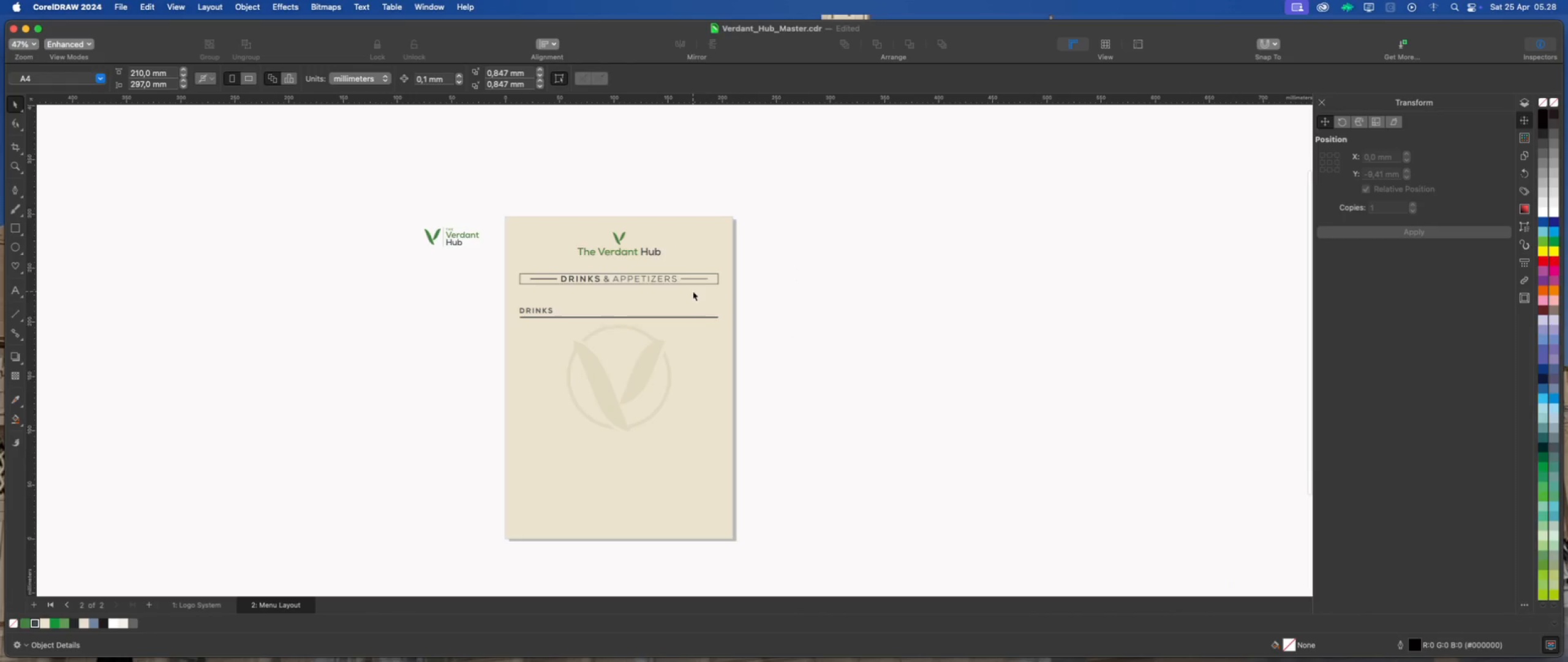 
scroll: coordinate [693, 291], scroll_direction: up, amount: 1.0
 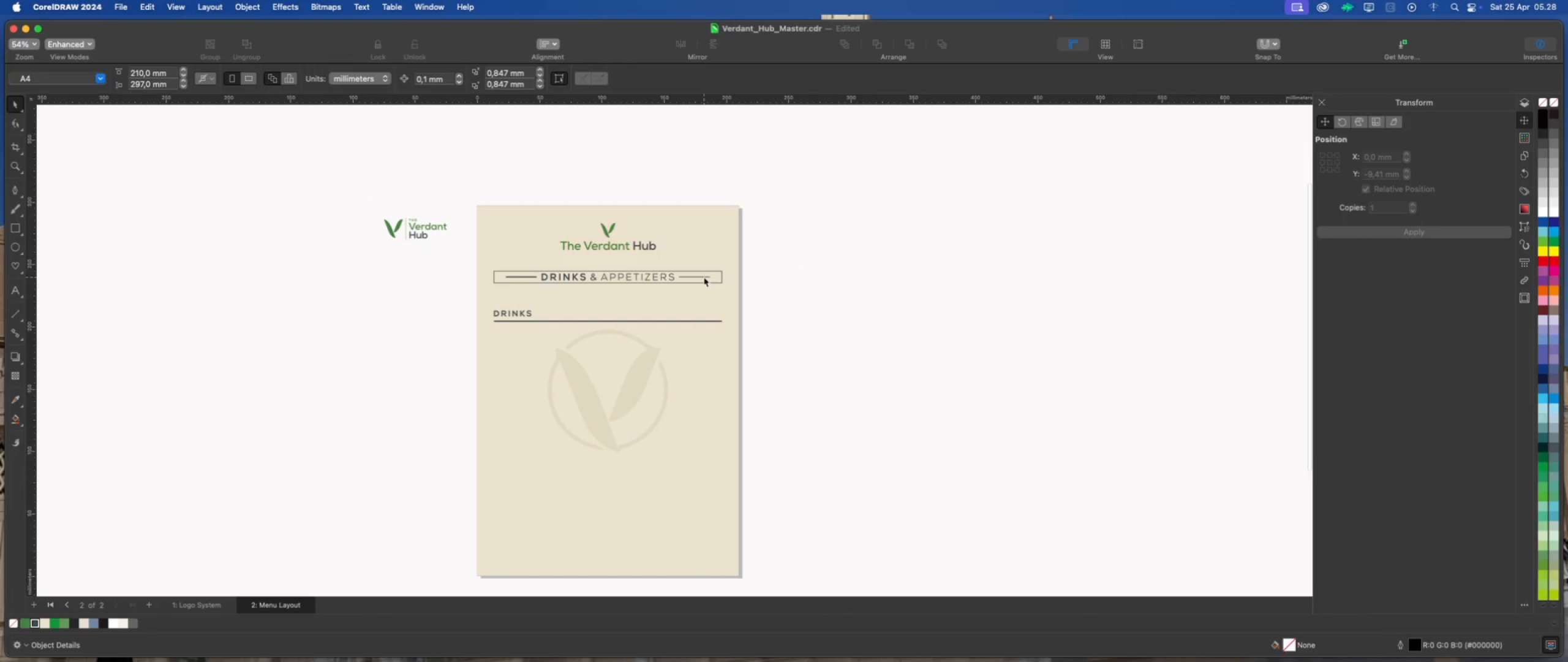 
left_click([704, 277])
 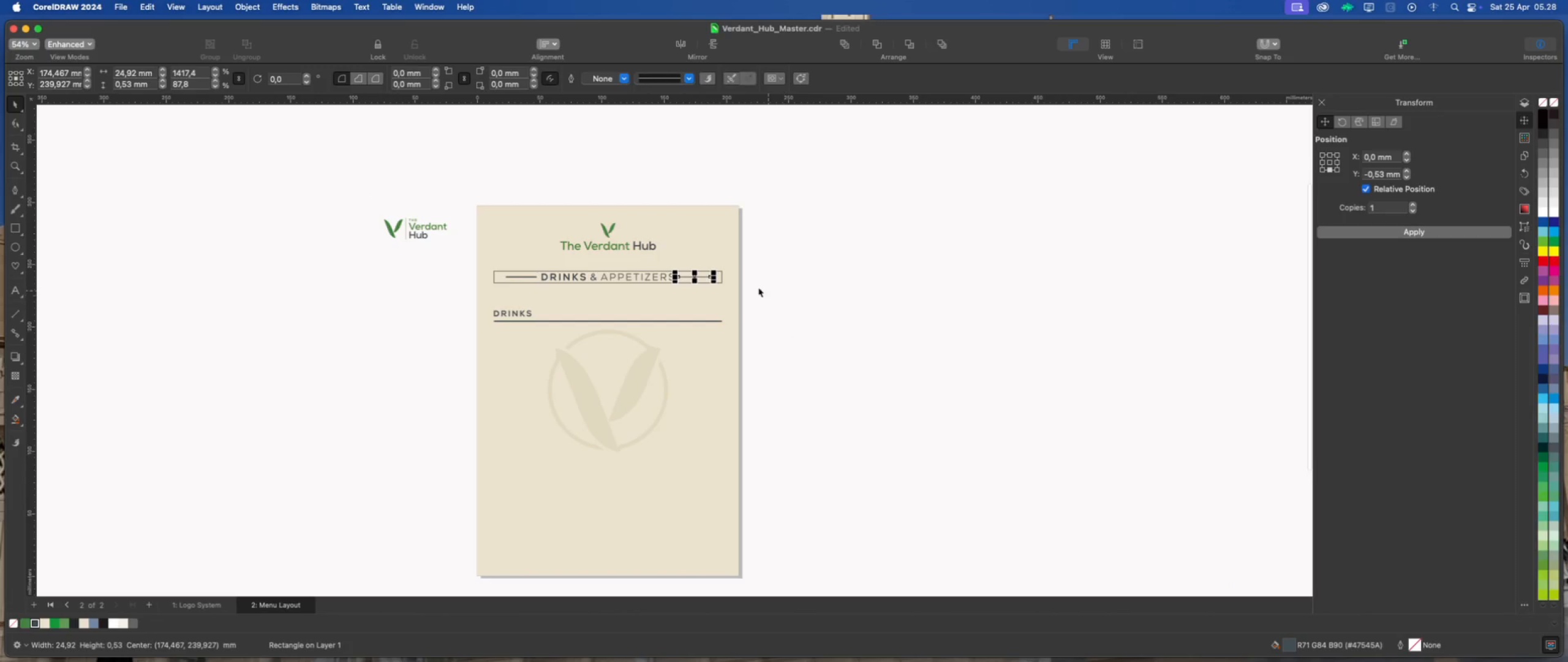 
scroll: coordinate [755, 286], scroll_direction: down, amount: 2.0
 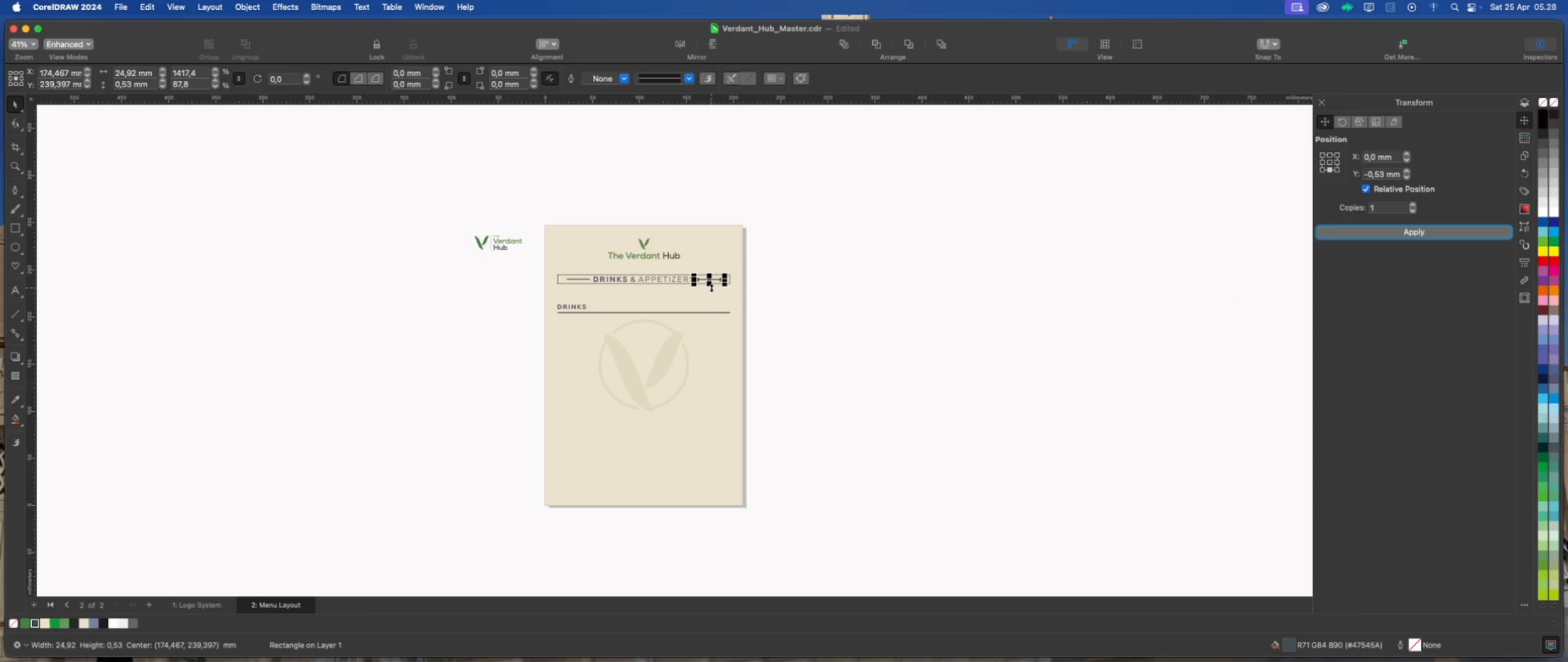 
left_click_drag(start_coordinate=[709, 280], to_coordinate=[590, 423])
 